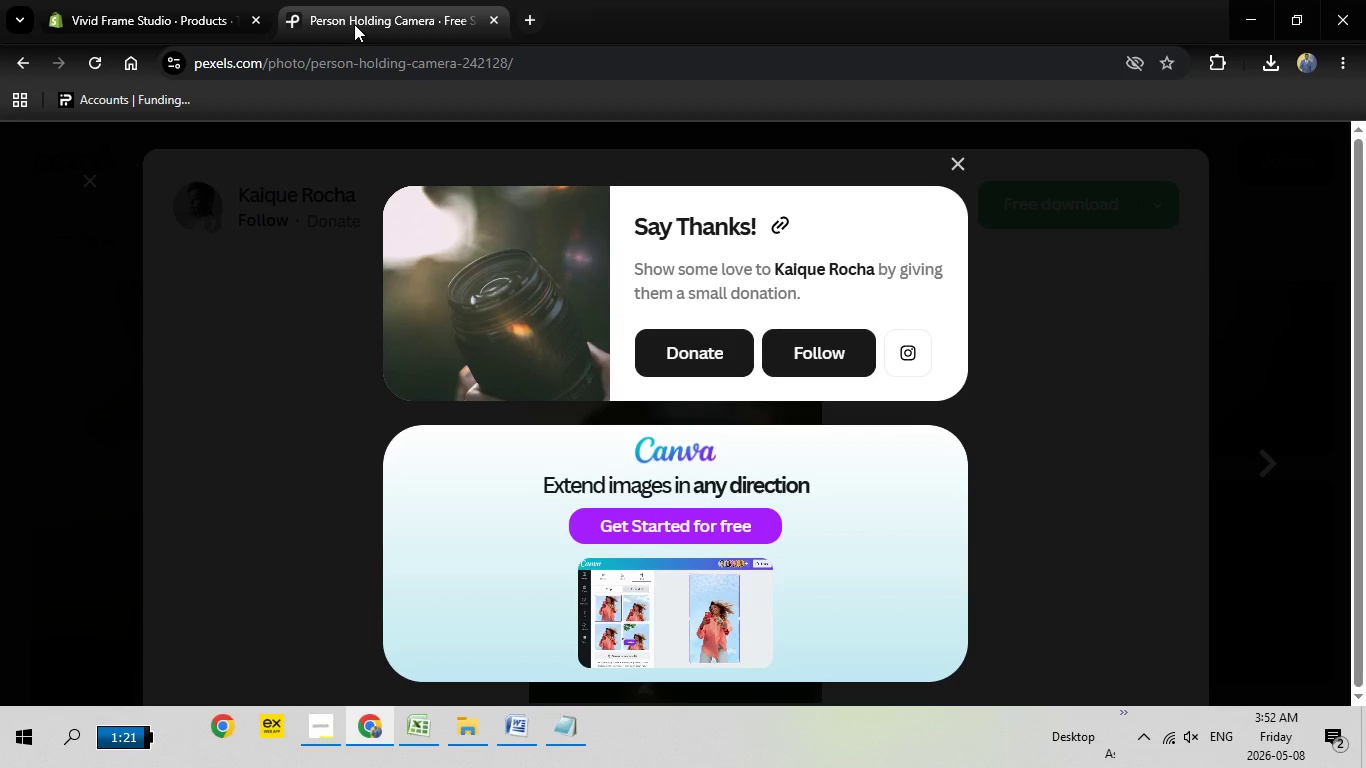 
left_click([354, 24])
 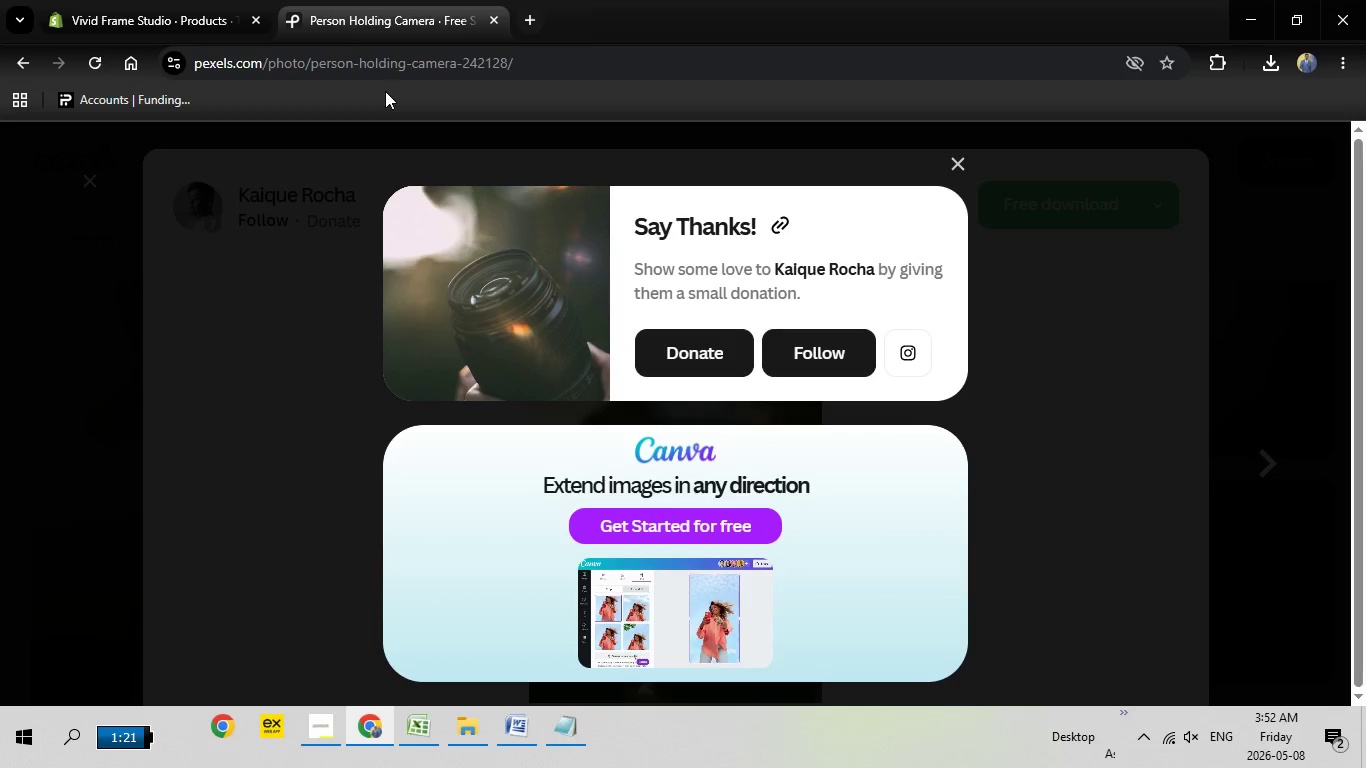 
key(Escape)
 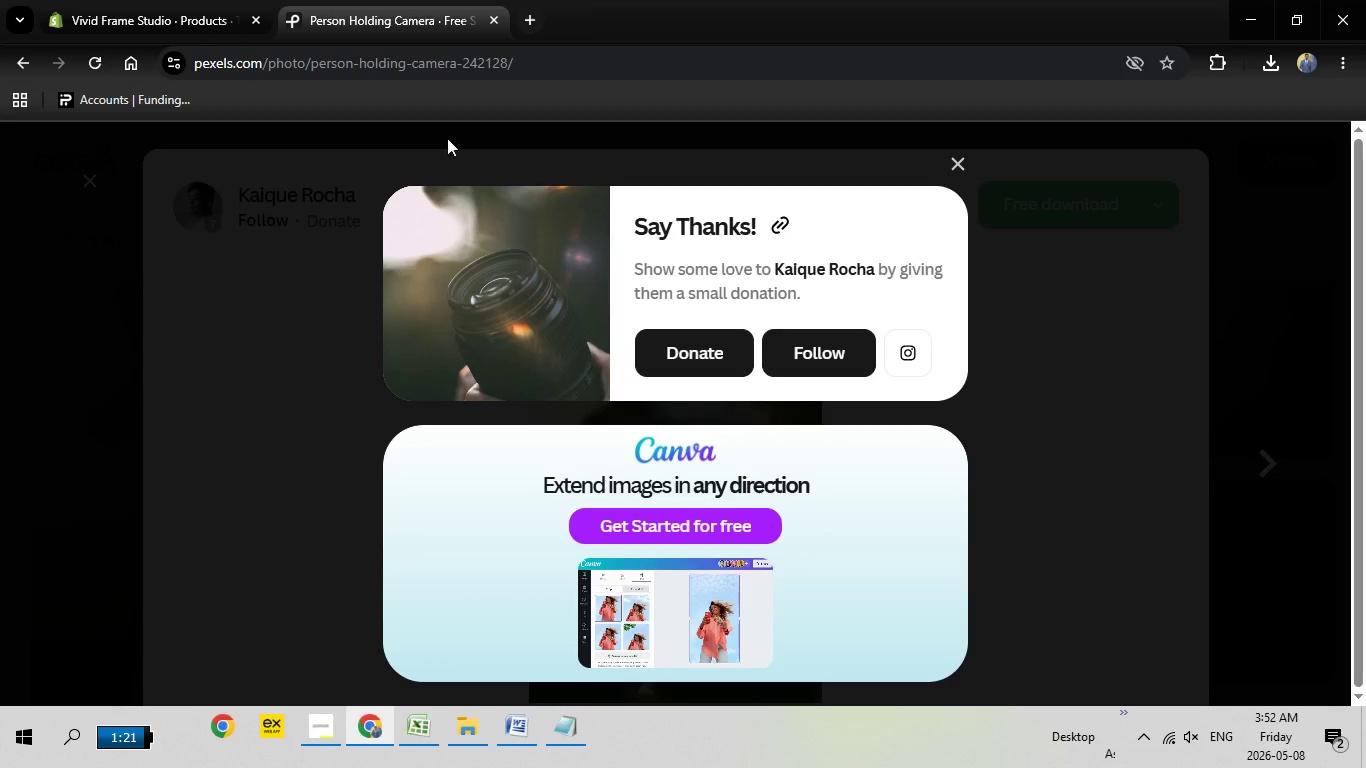 
key(Escape)
 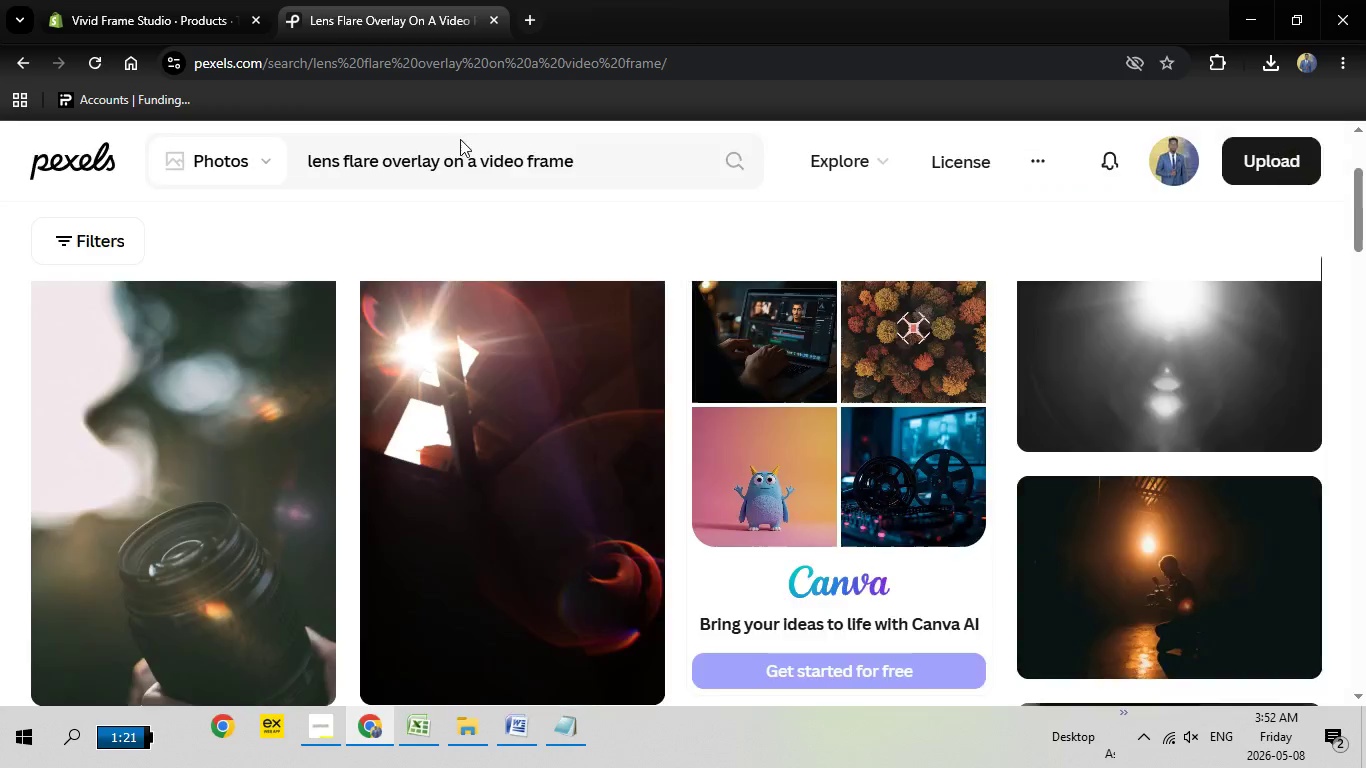 
key(Escape)
 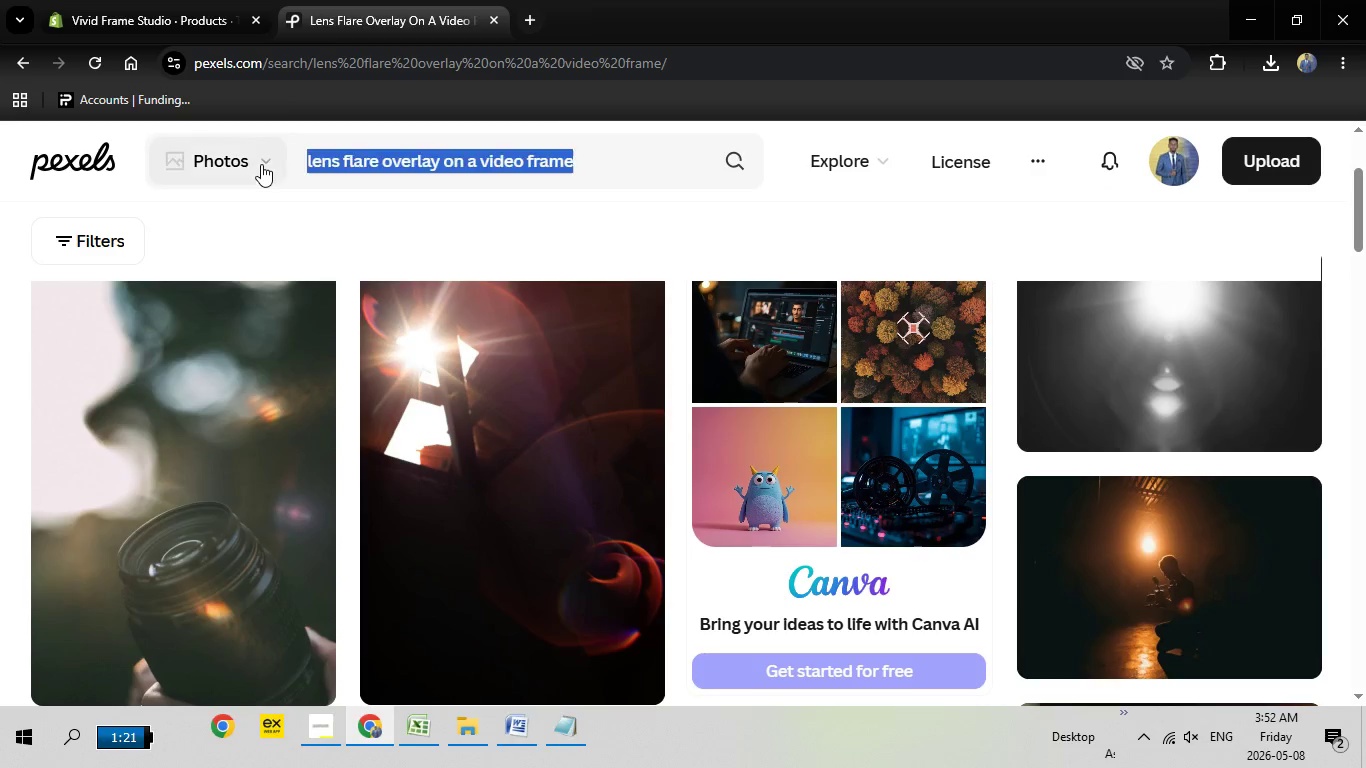 
left_click_drag(start_coordinate=[596, 159], to_coordinate=[261, 164])
 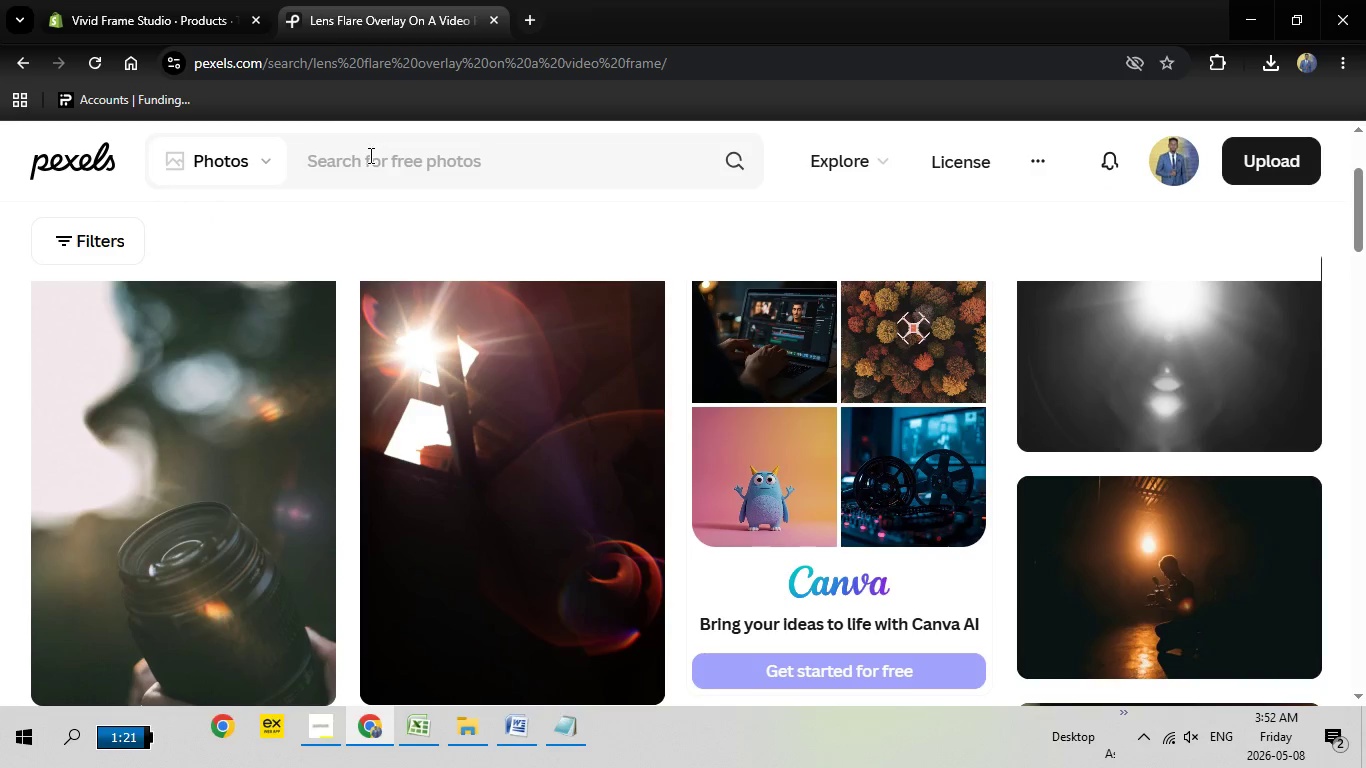 
key(Backspace)
 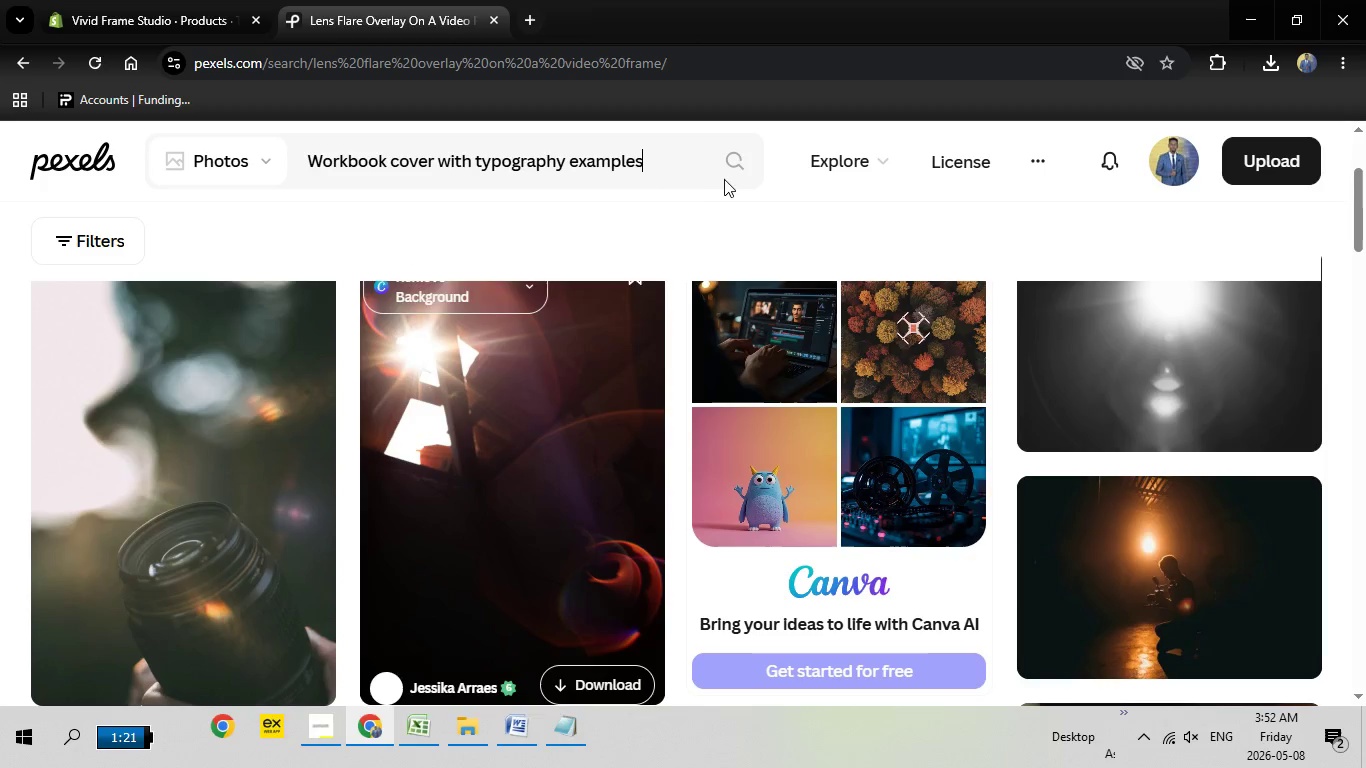 
left_click([427, 401])
 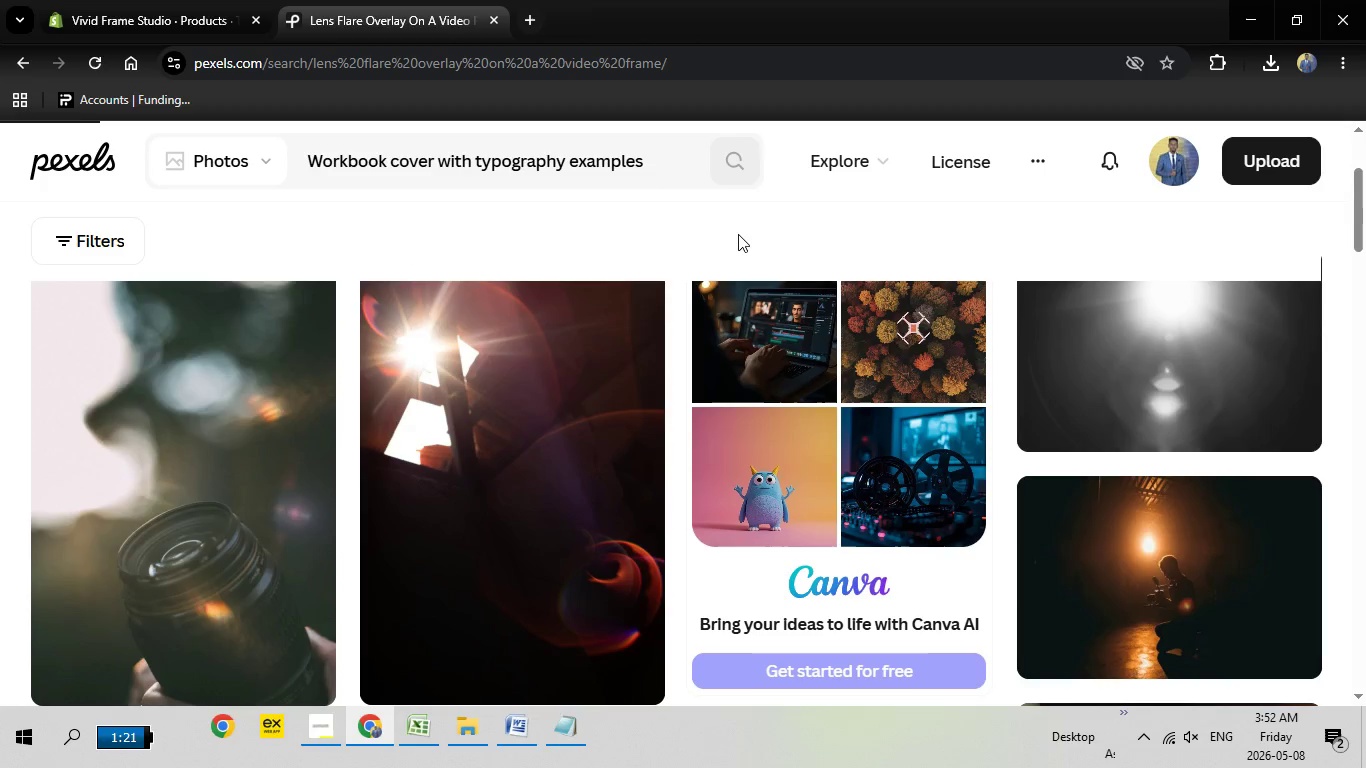 
left_click([738, 154])
 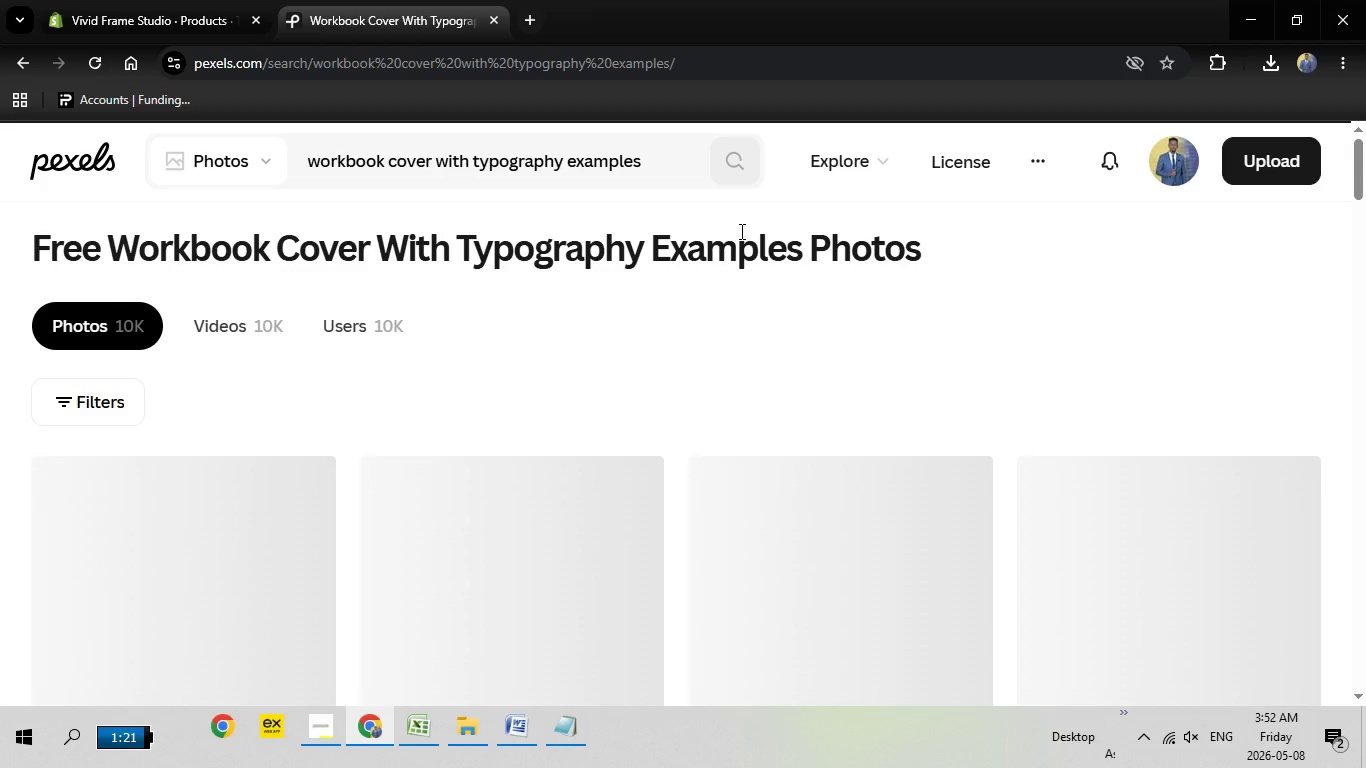 
wait(8.09)
 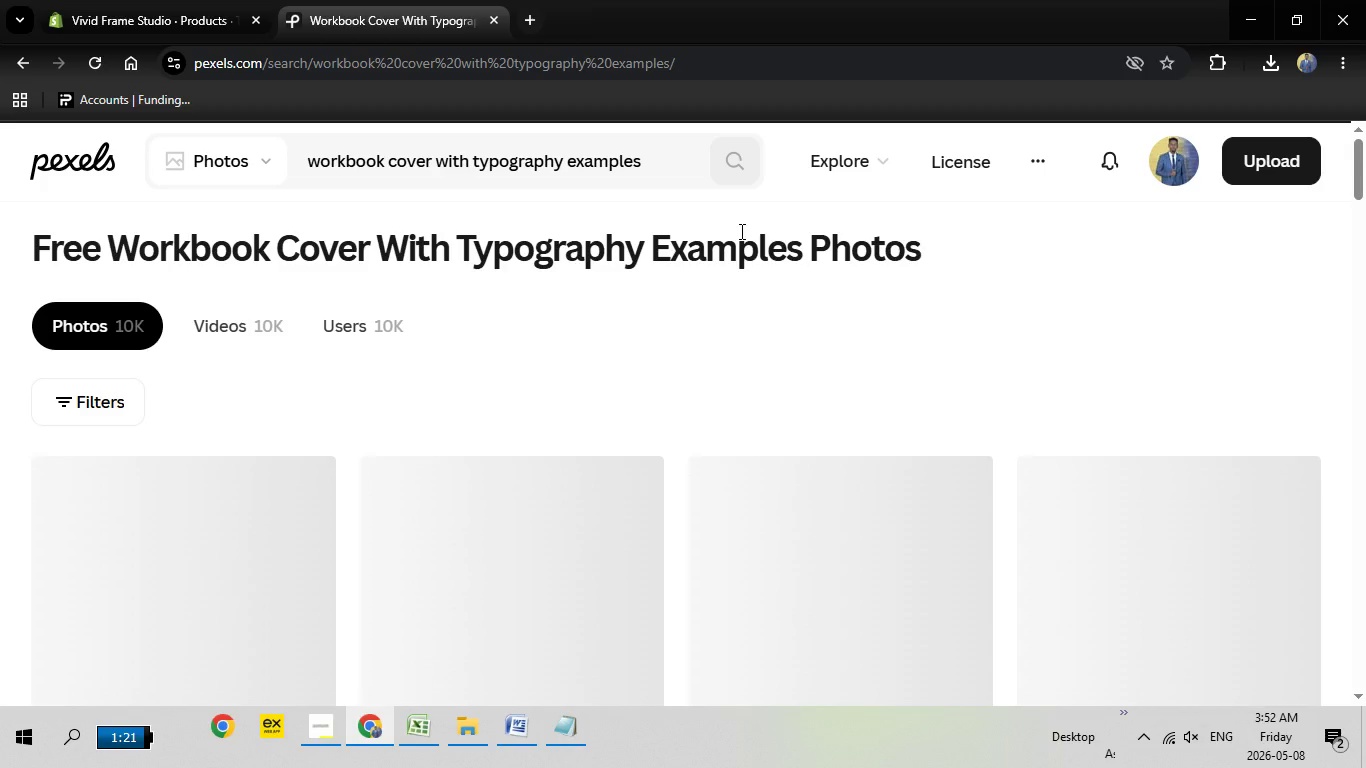 
left_click_drag(start_coordinate=[646, 163], to_coordinate=[274, 163])
 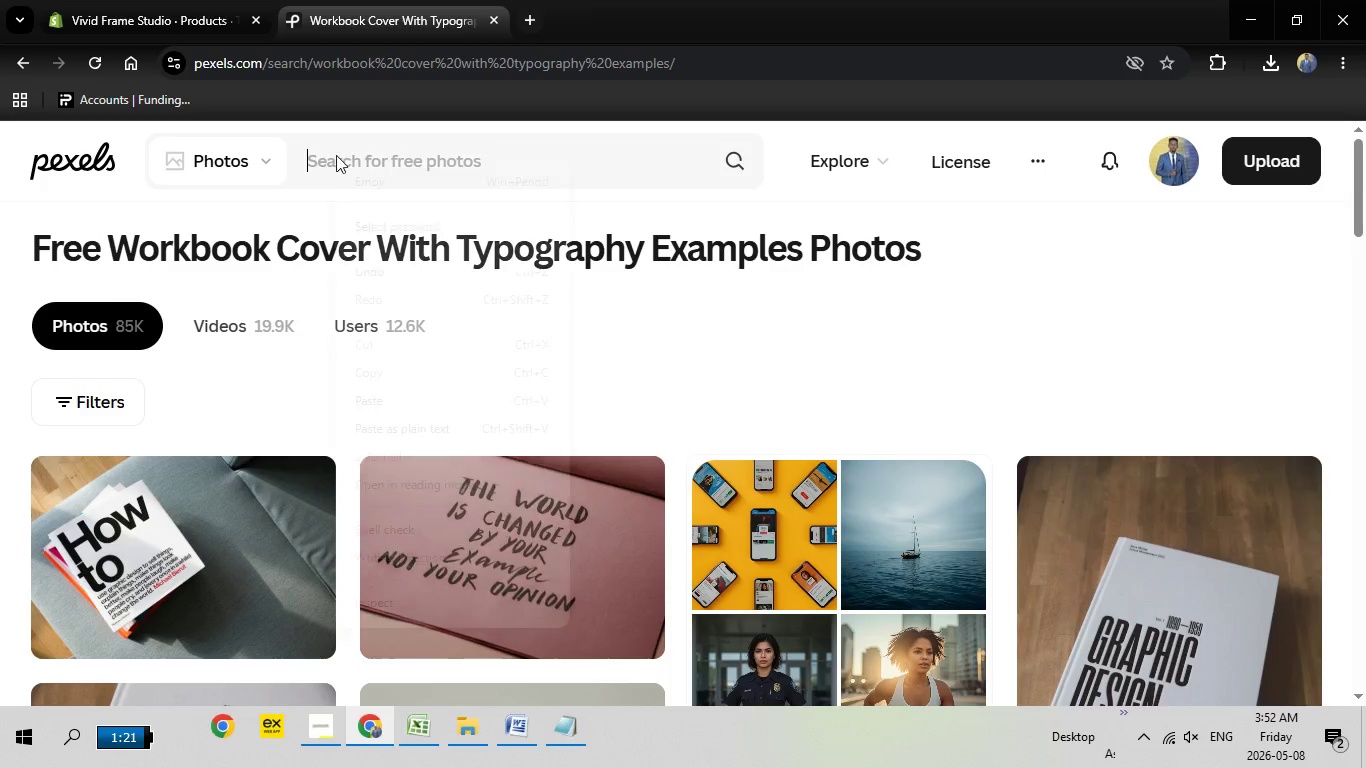 
key(Backspace)
 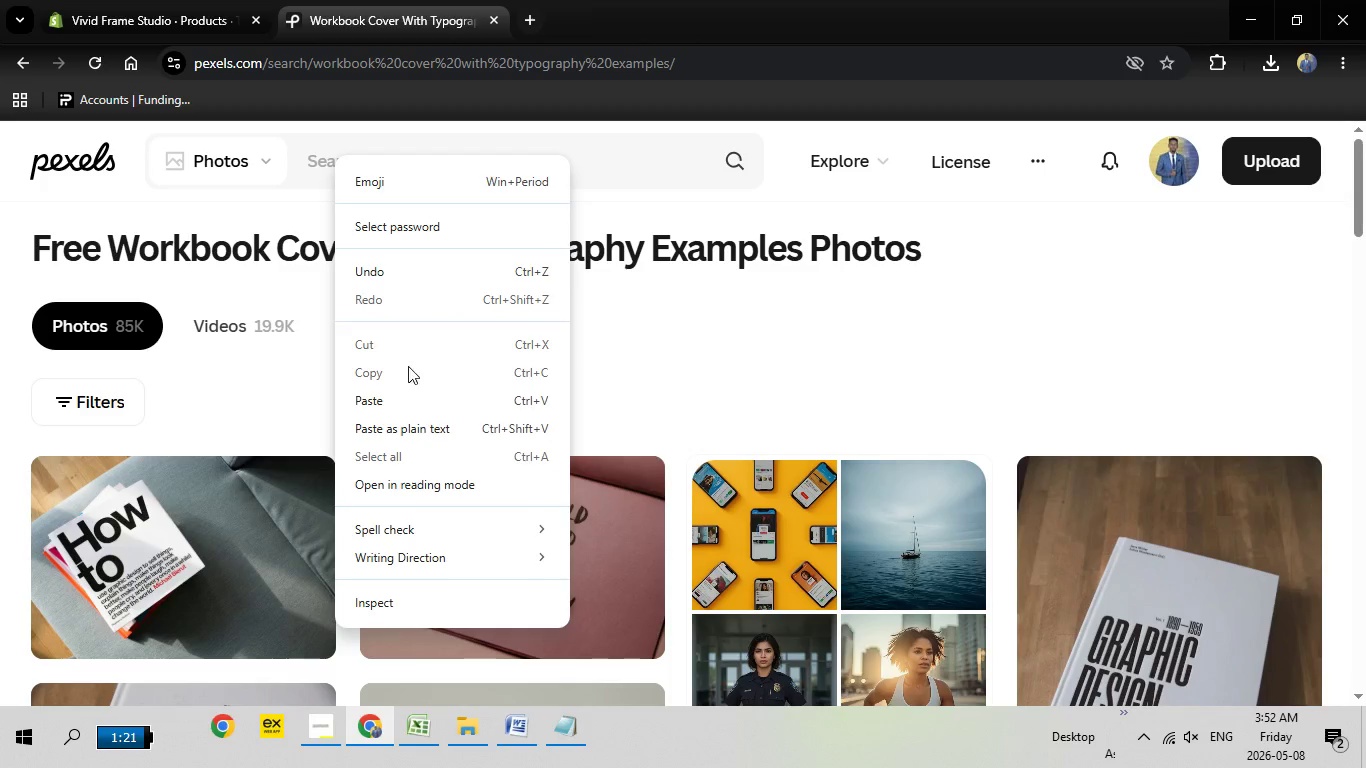 
right_click([335, 155])
 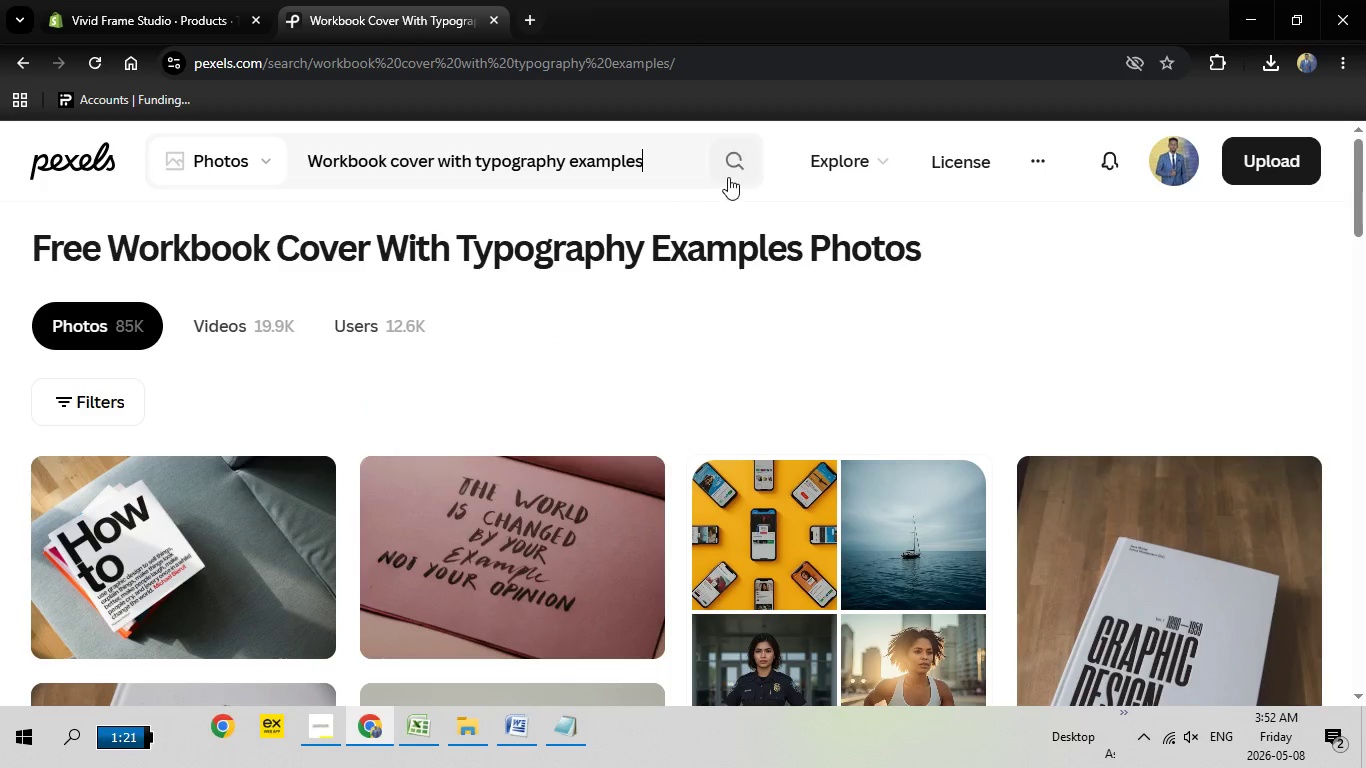 
left_click([396, 389])
 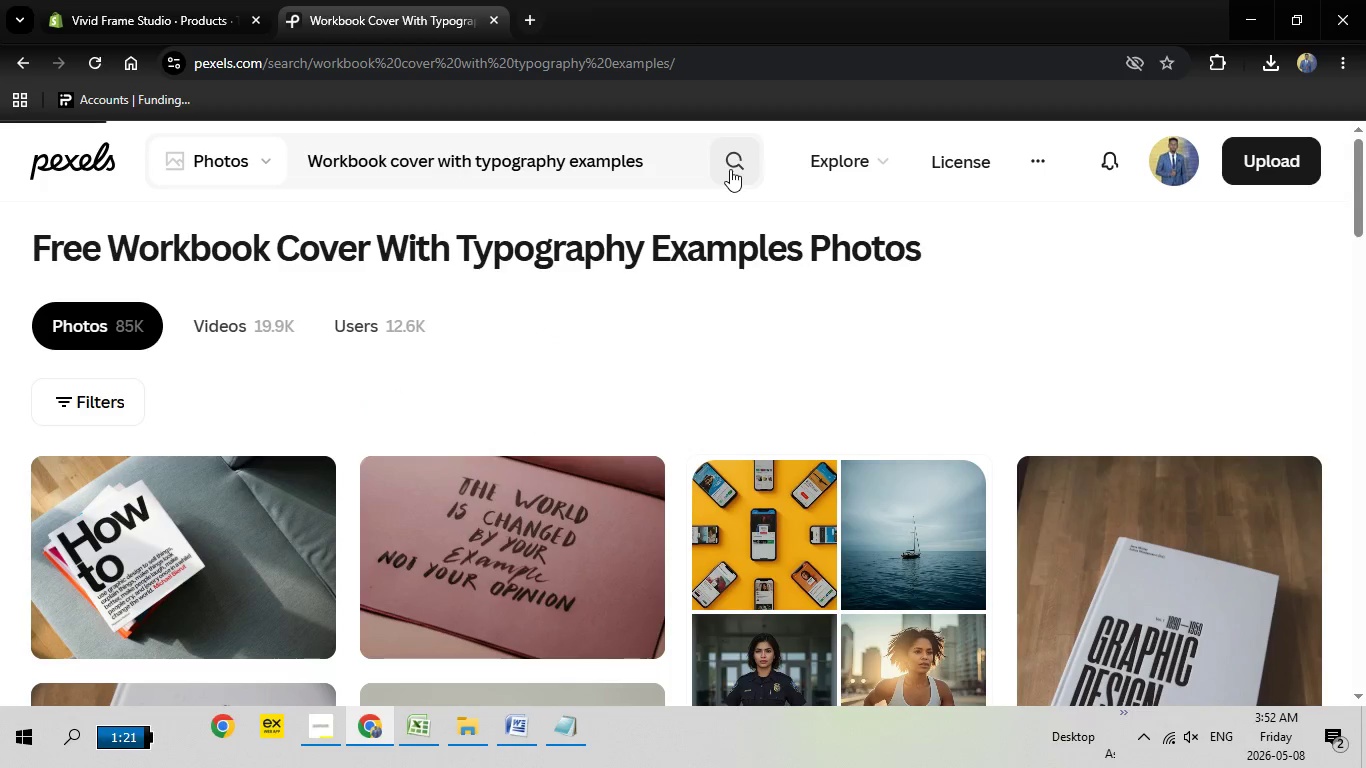 
left_click([730, 169])
 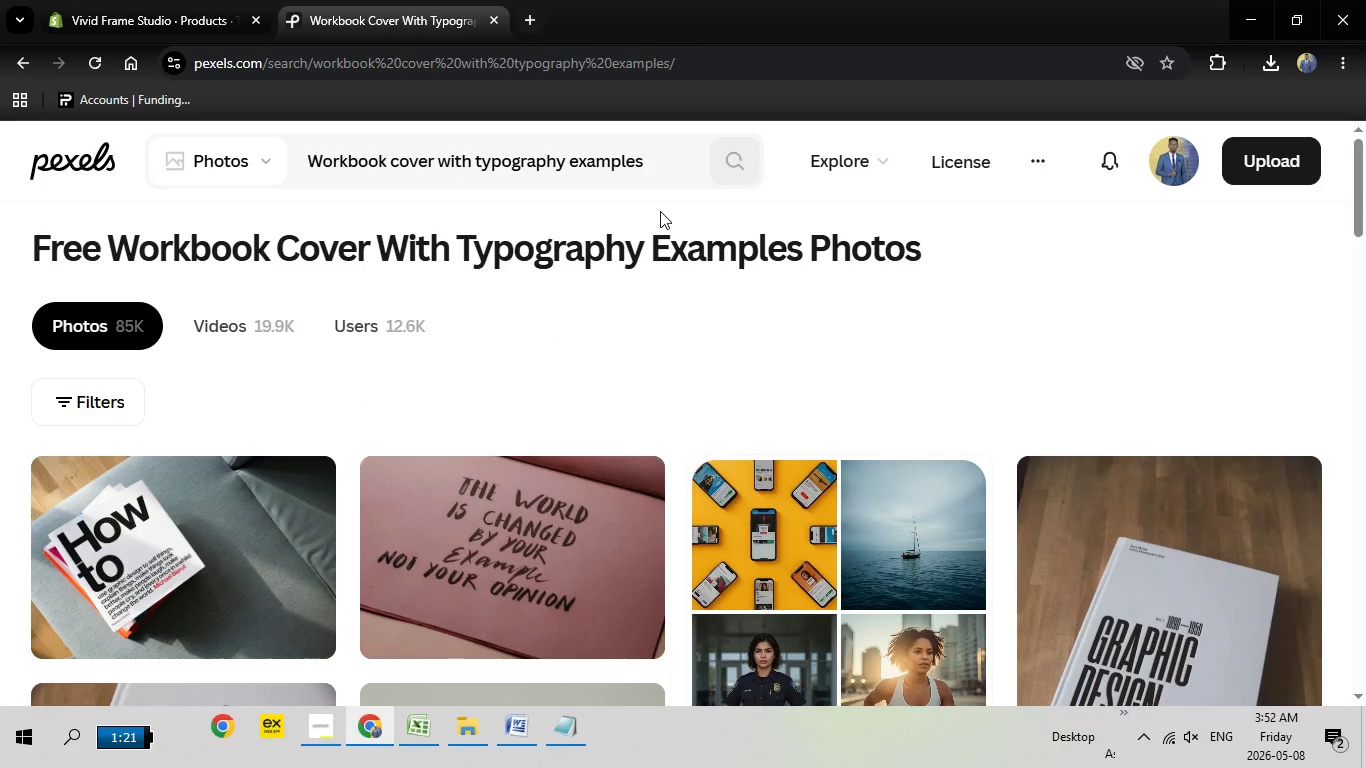 
wait(8.94)
 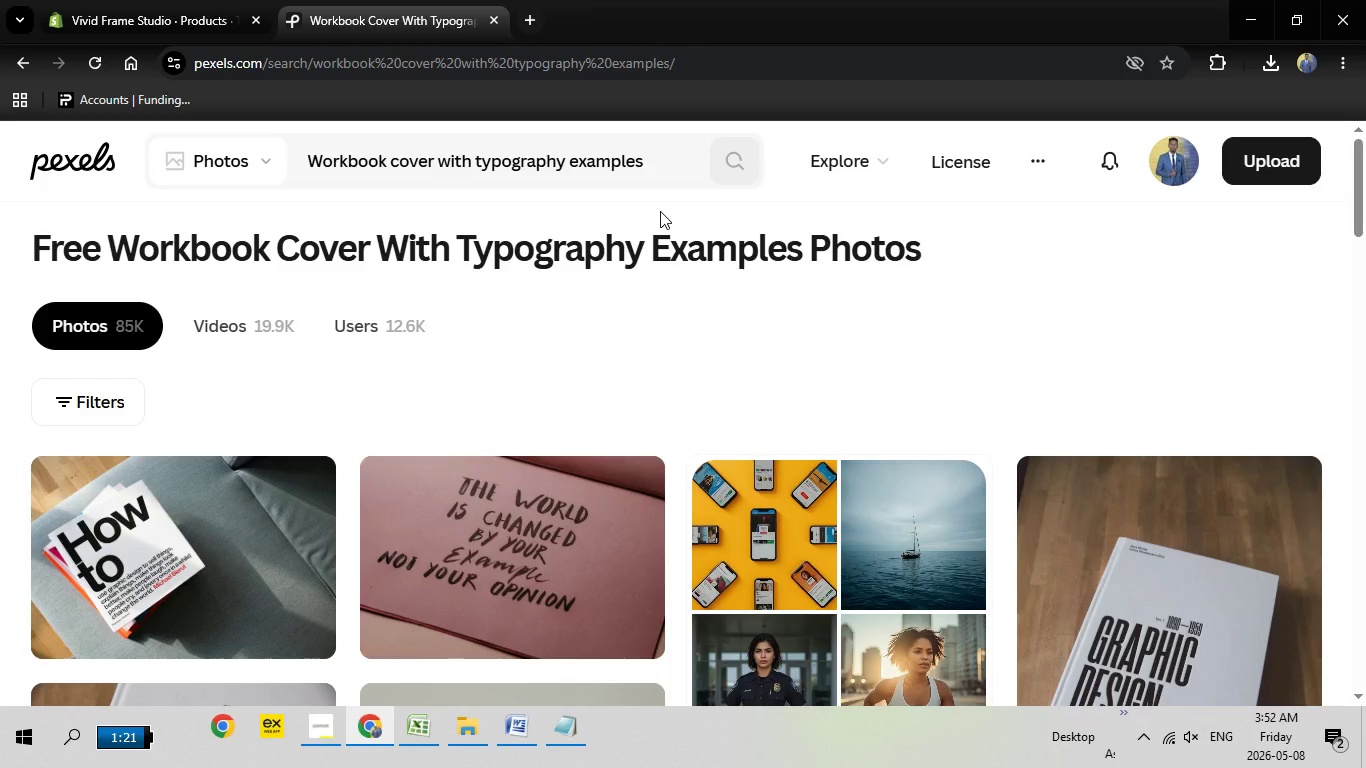 
left_click([745, 172])
 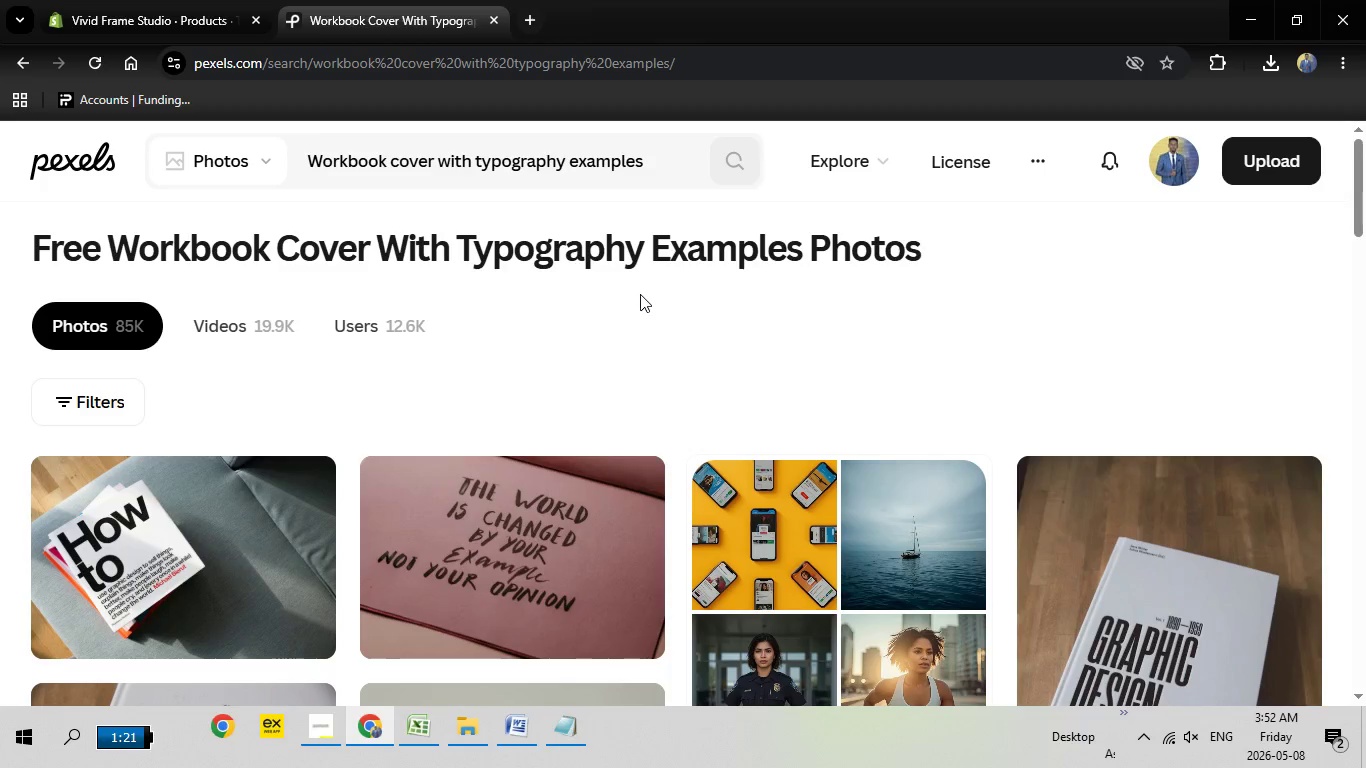 
wait(14.58)
 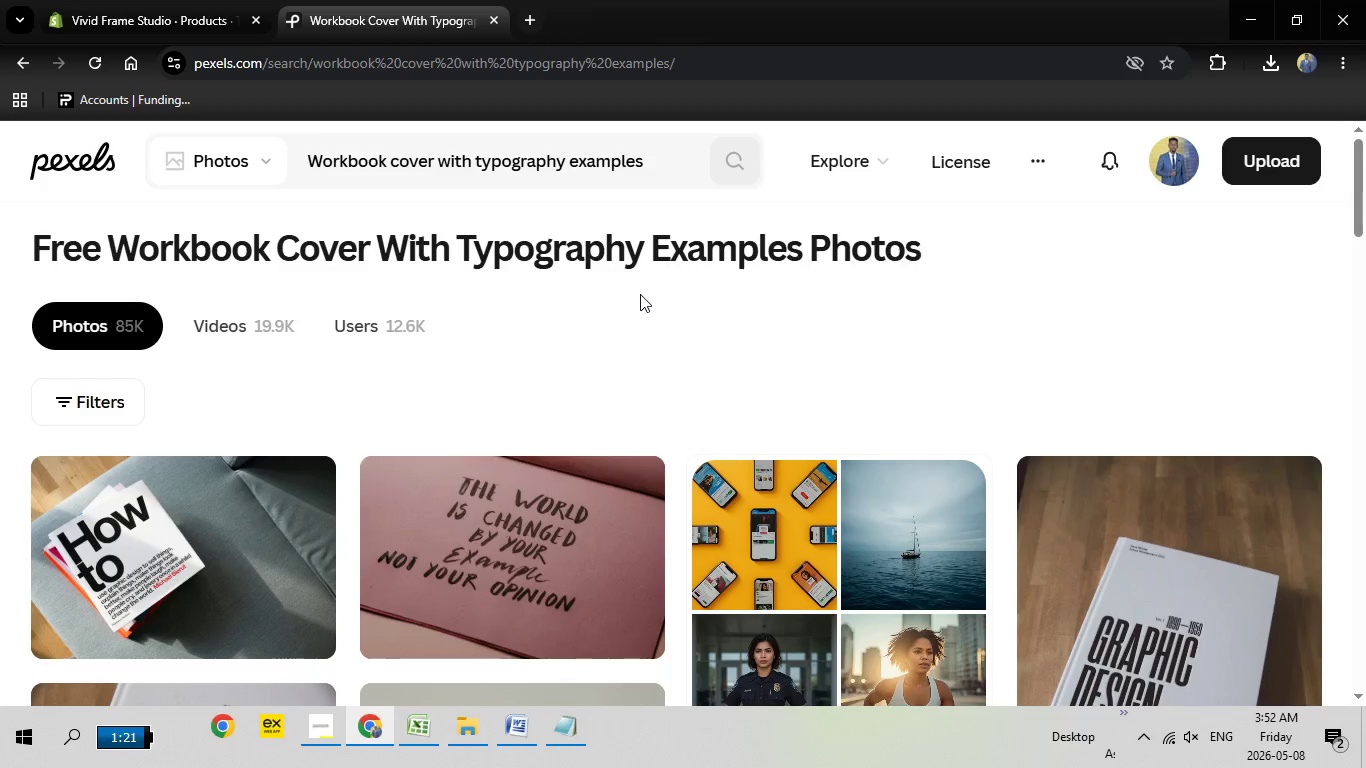 
left_click([210, 538])
 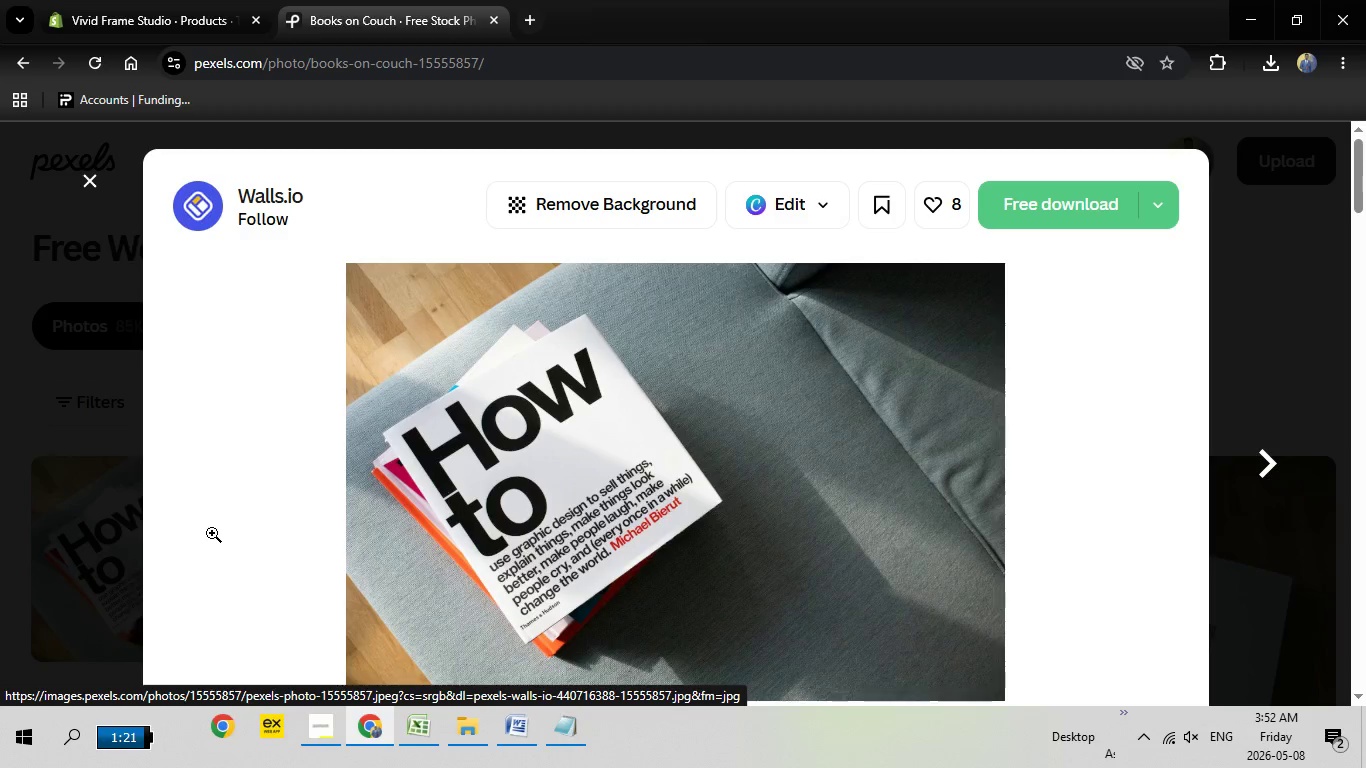 
wait(7.56)
 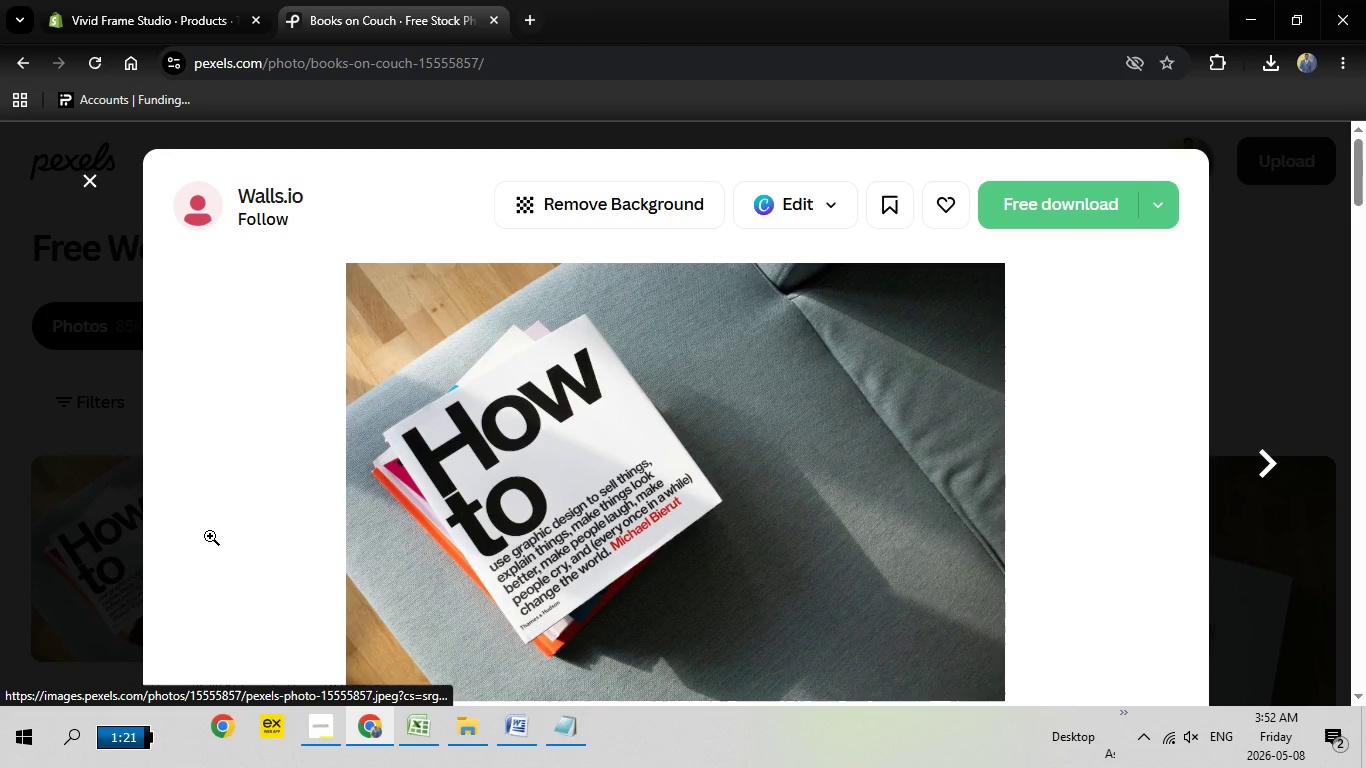 
left_click([1025, 216])
 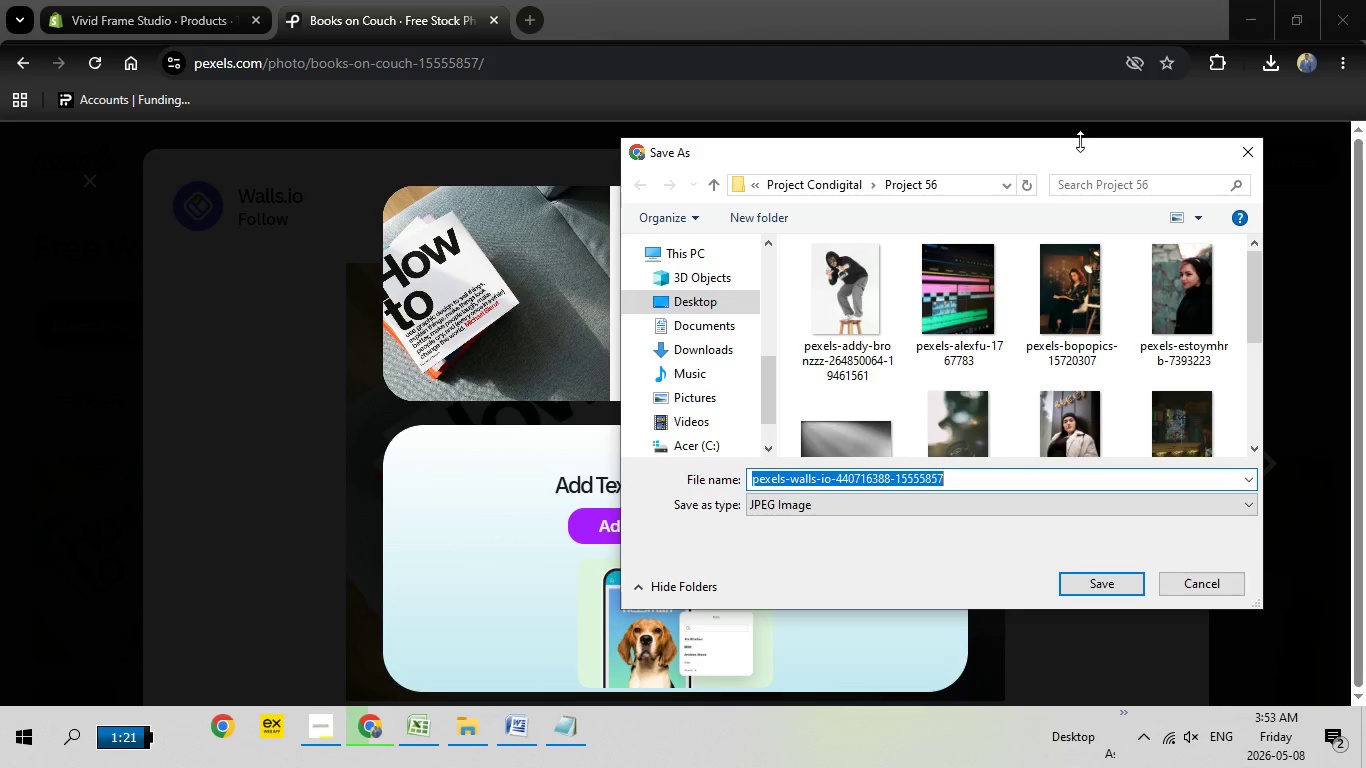 
wait(6.72)
 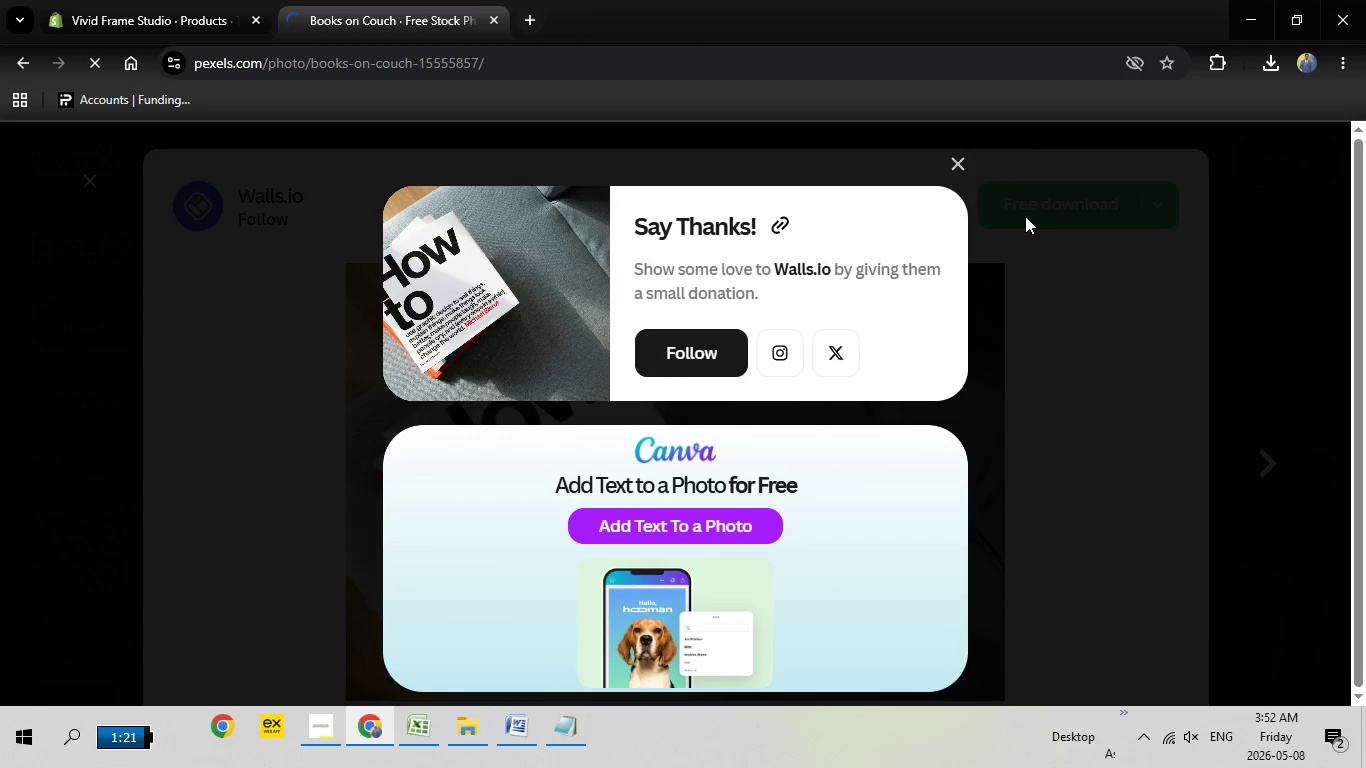 
left_click([1104, 579])
 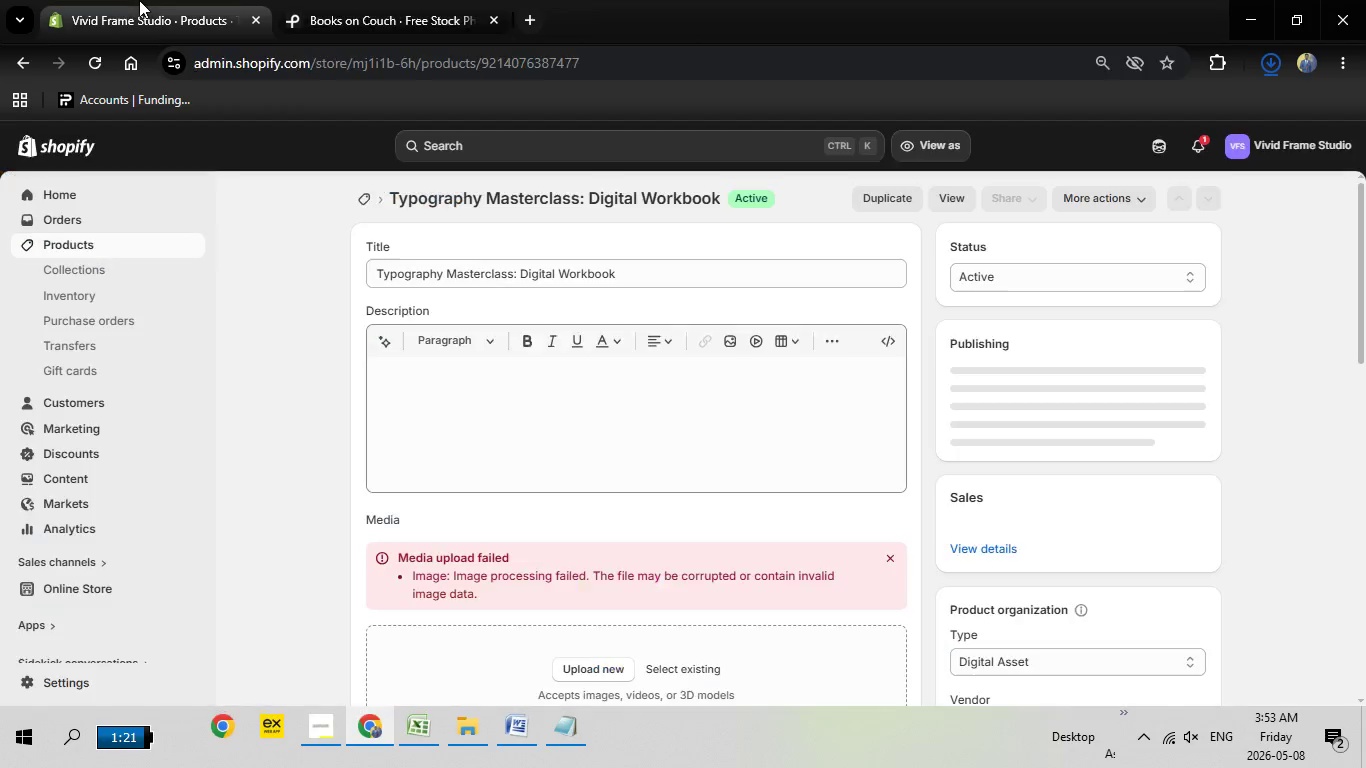 
left_click([139, 0])
 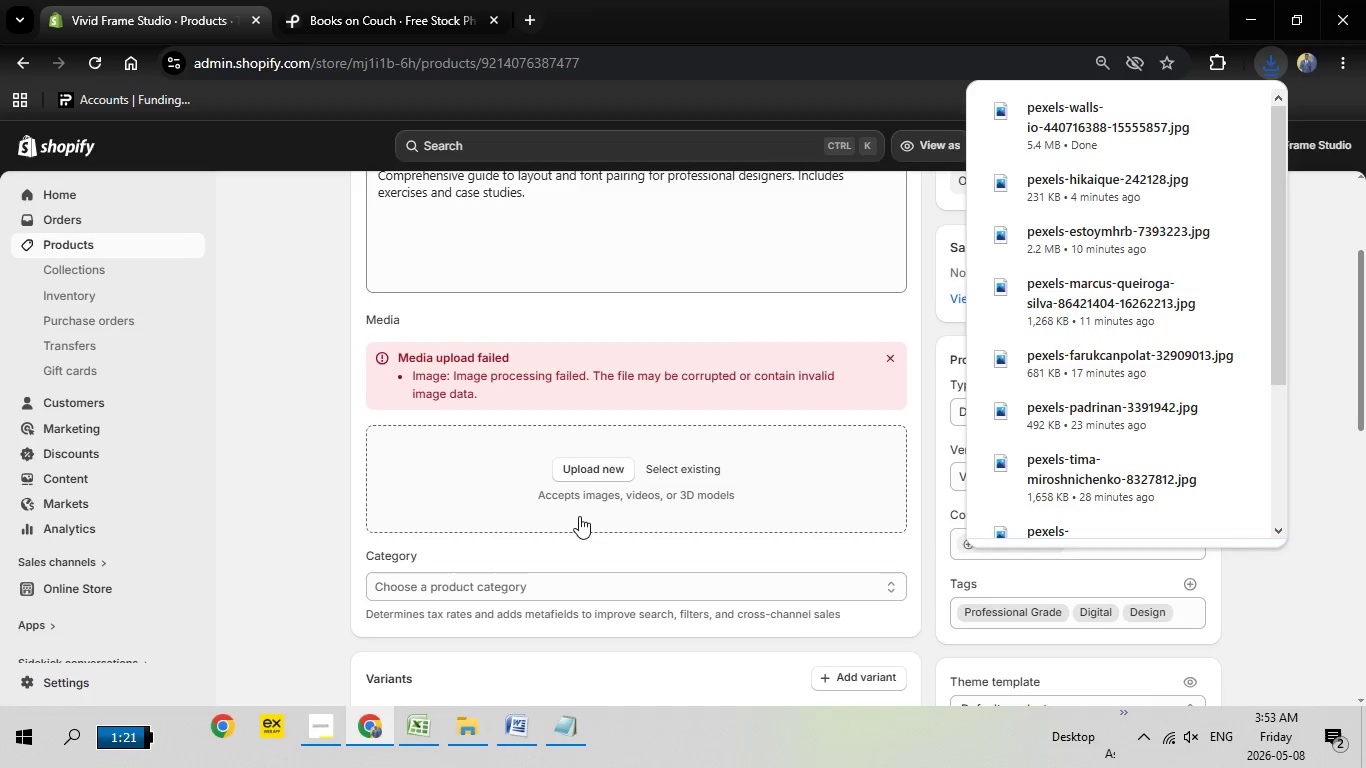 
scroll: coordinate [569, 529], scroll_direction: down, amount: 2.0
 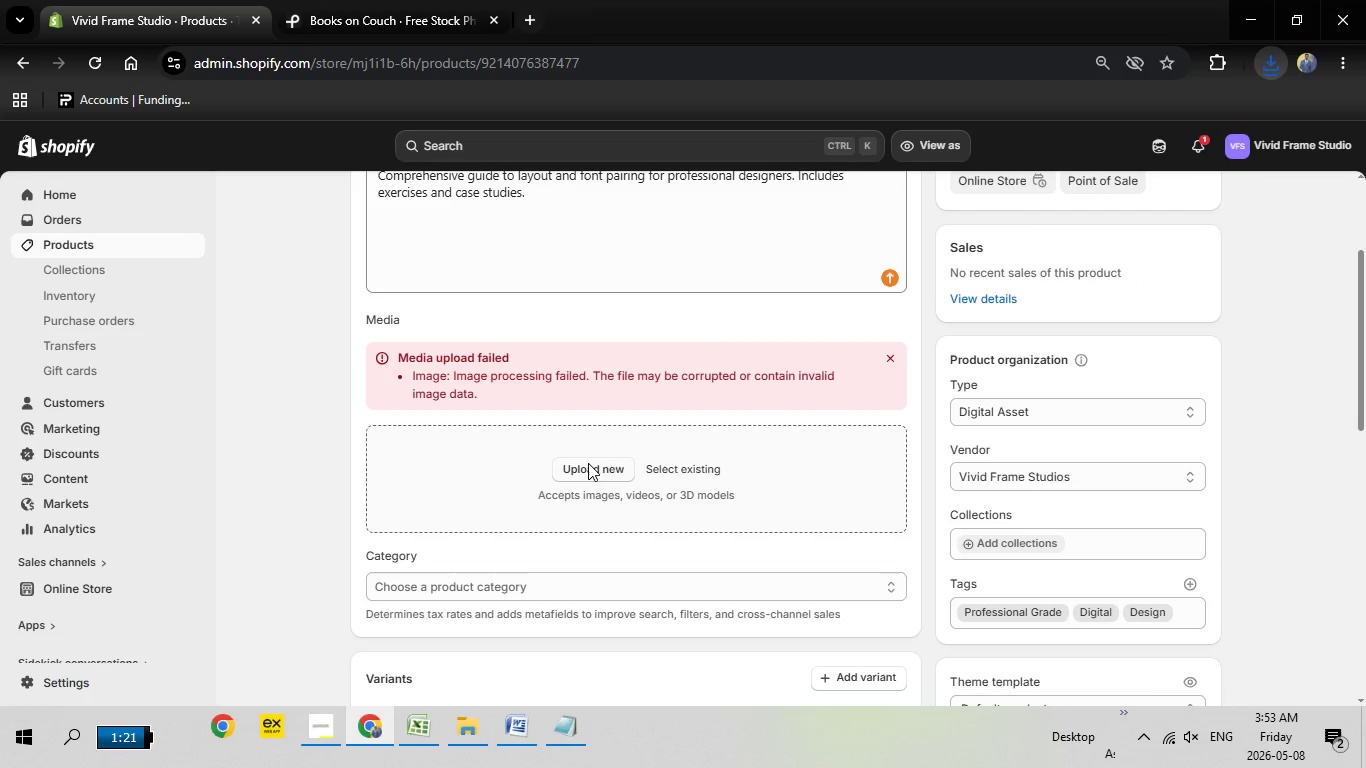 
left_click([588, 463])
 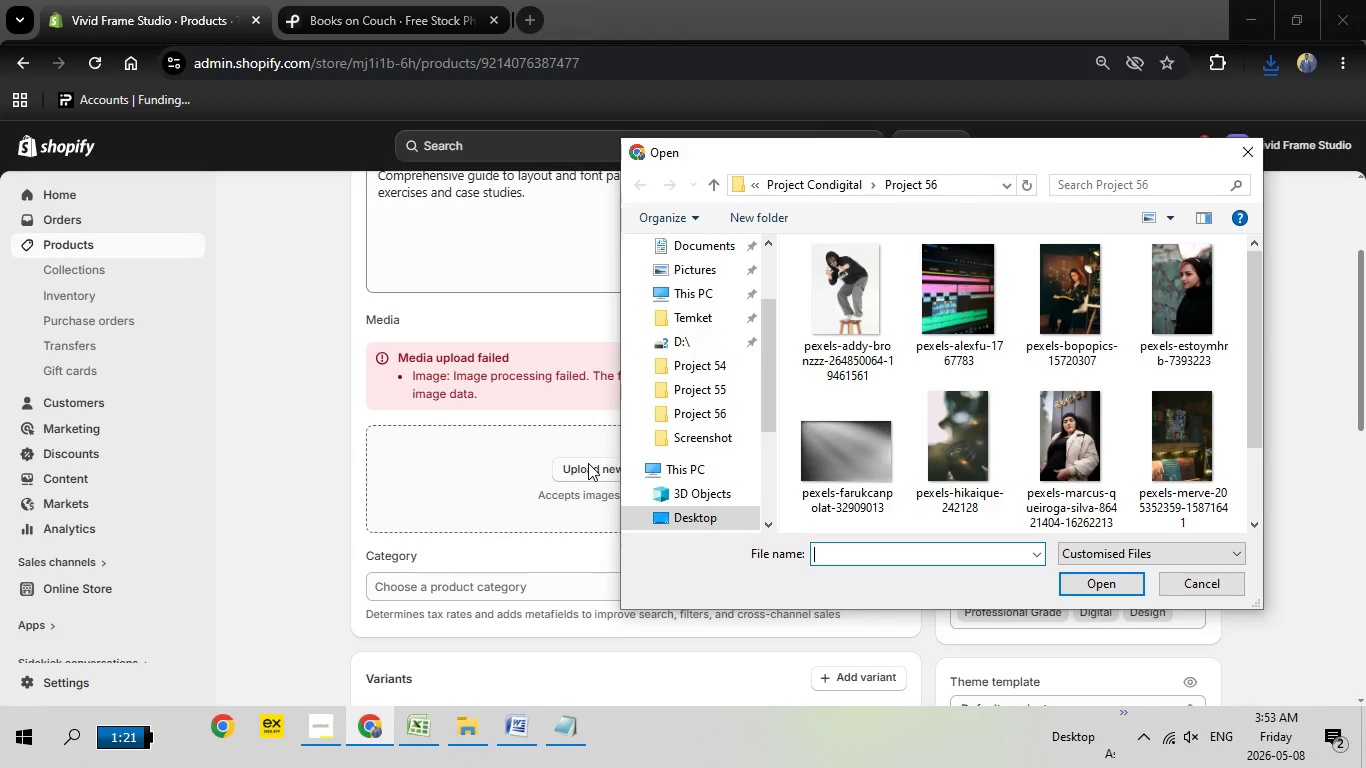 
wait(13.8)
 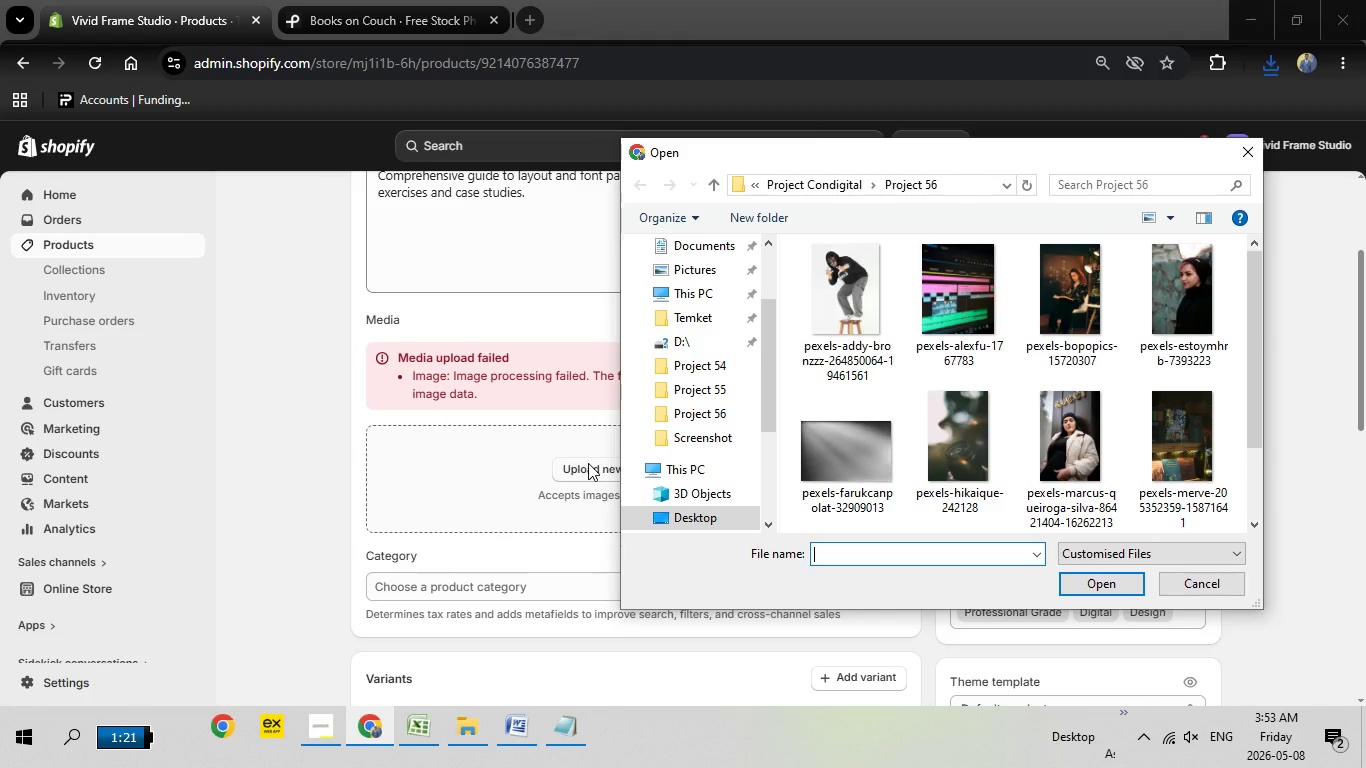 
scroll: coordinate [978, 438], scroll_direction: down, amount: 4.0
 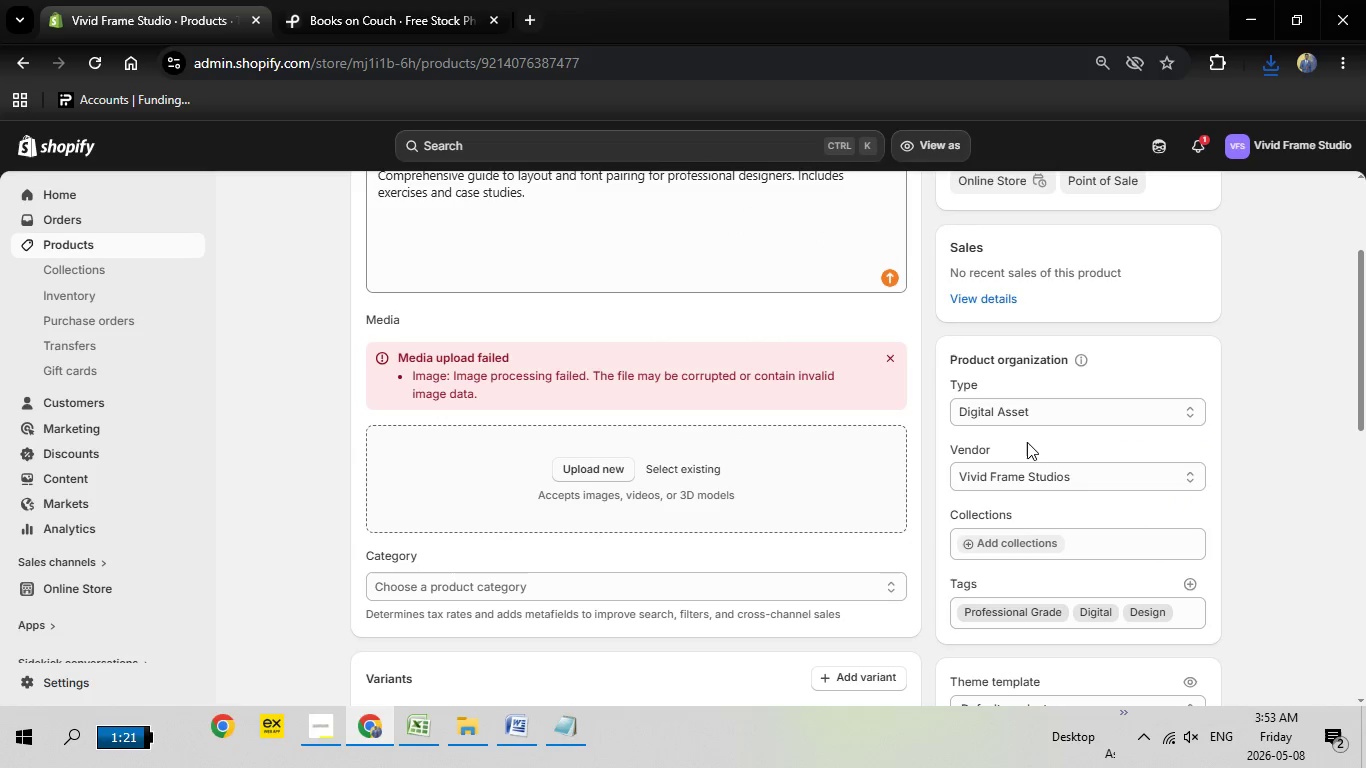 
double_click([1027, 442])
 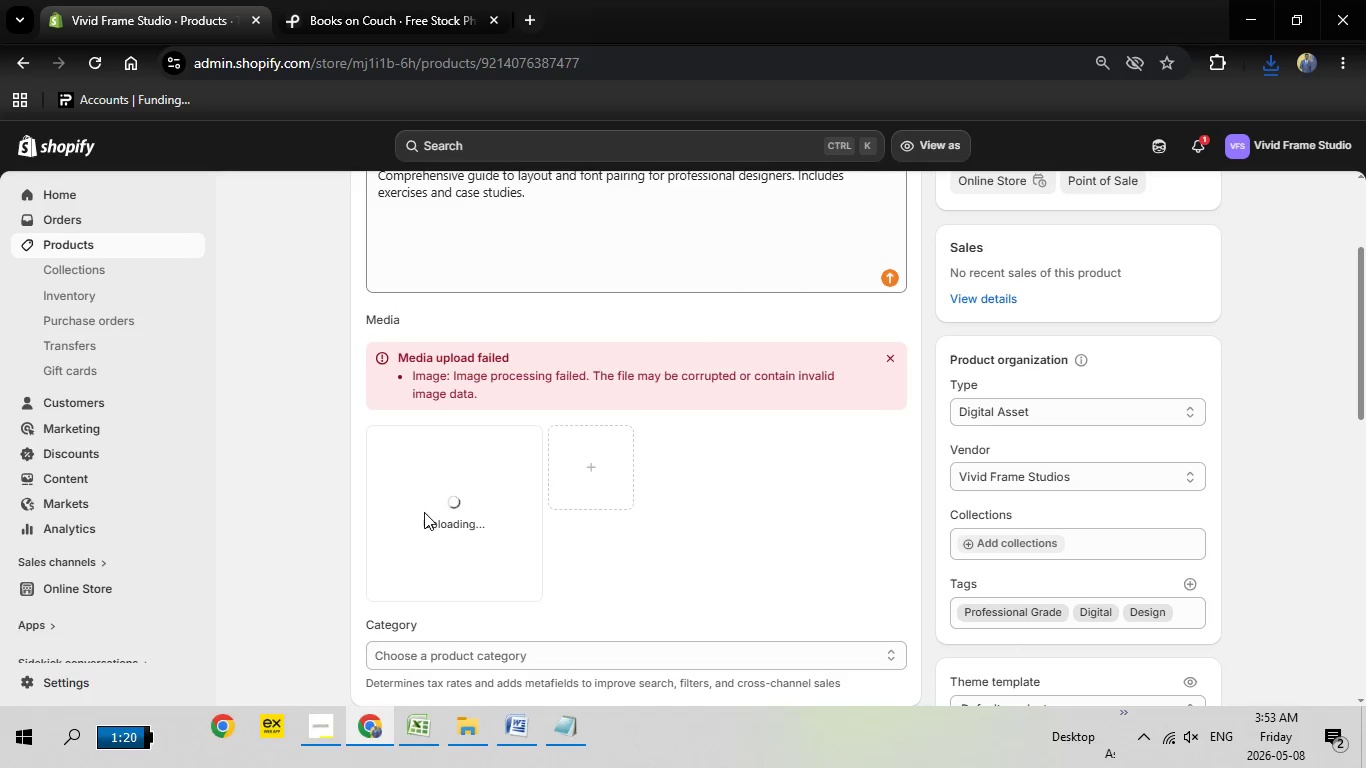 
wait(16.44)
 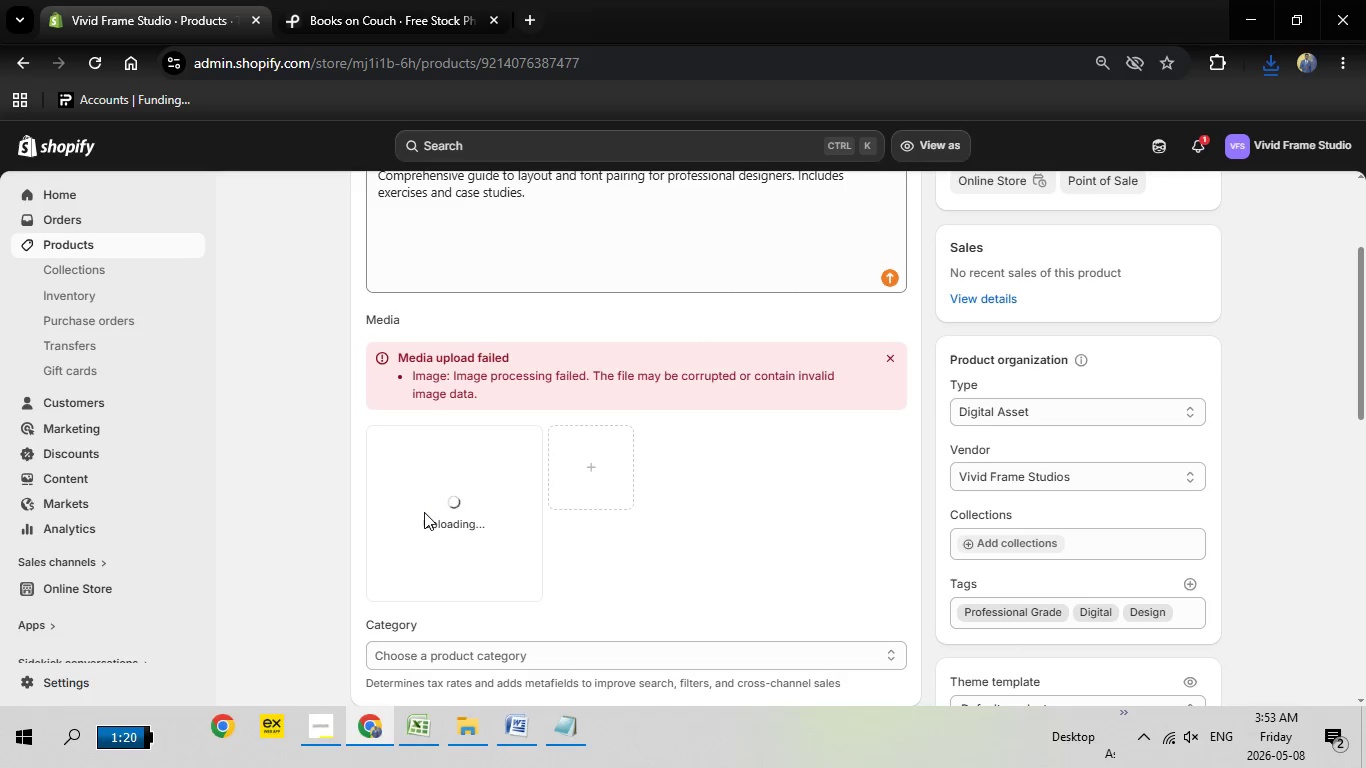 
scroll: coordinate [478, 503], scroll_direction: down, amount: 1.0
 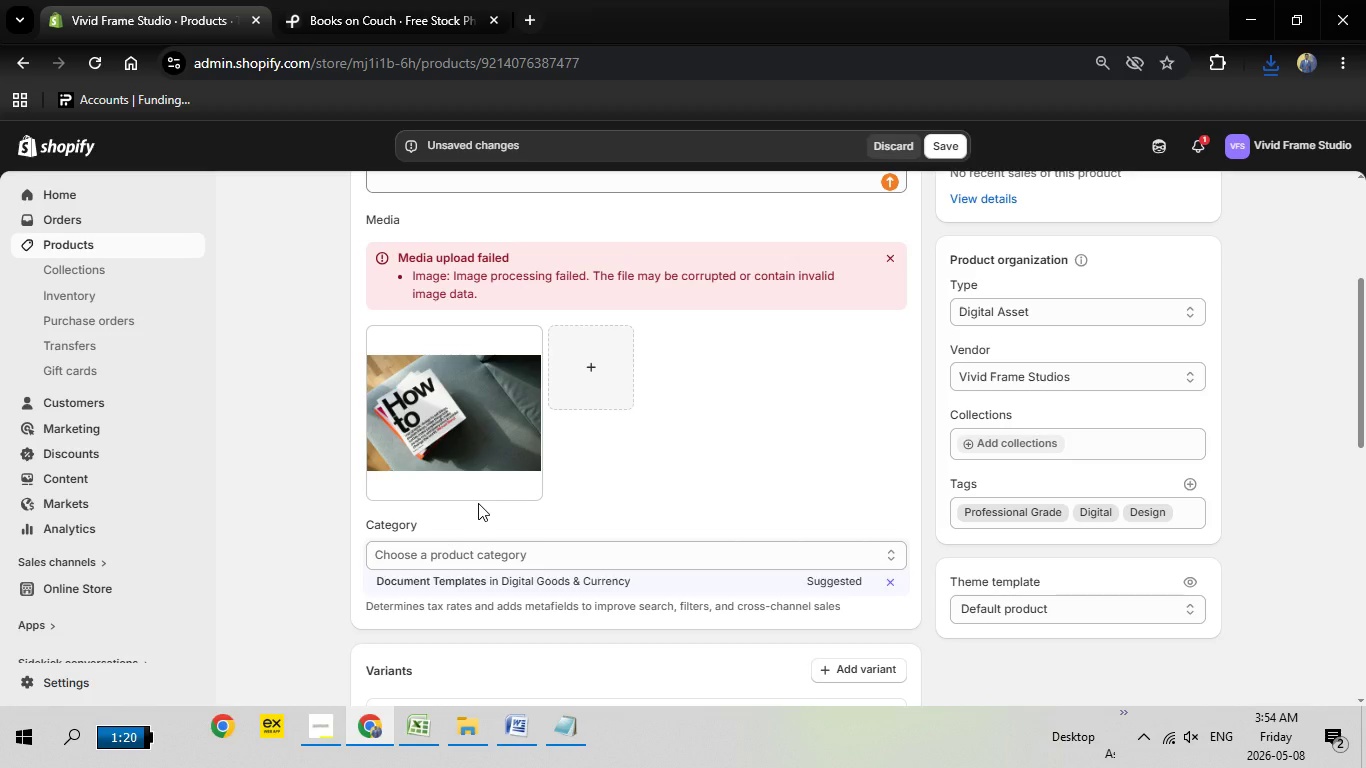 
wait(25.04)
 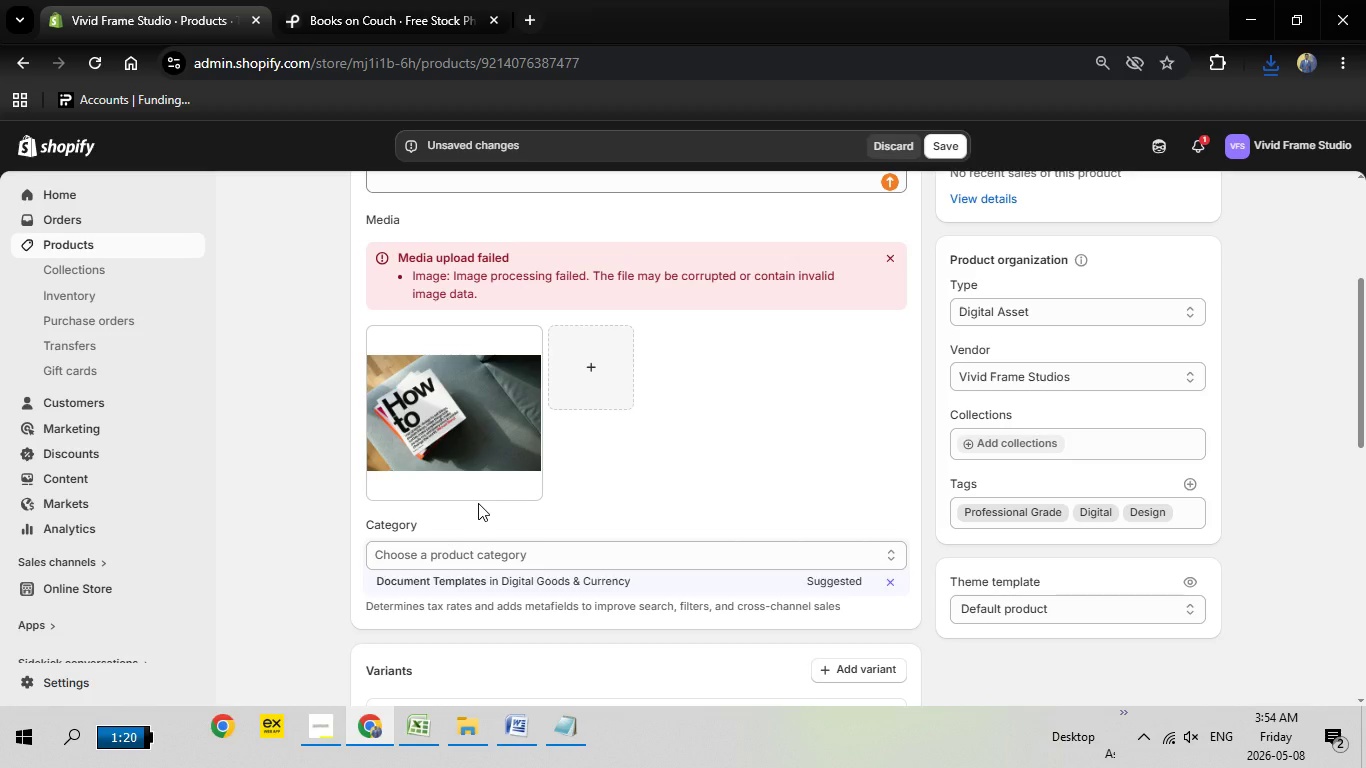 
left_click([434, 581])
 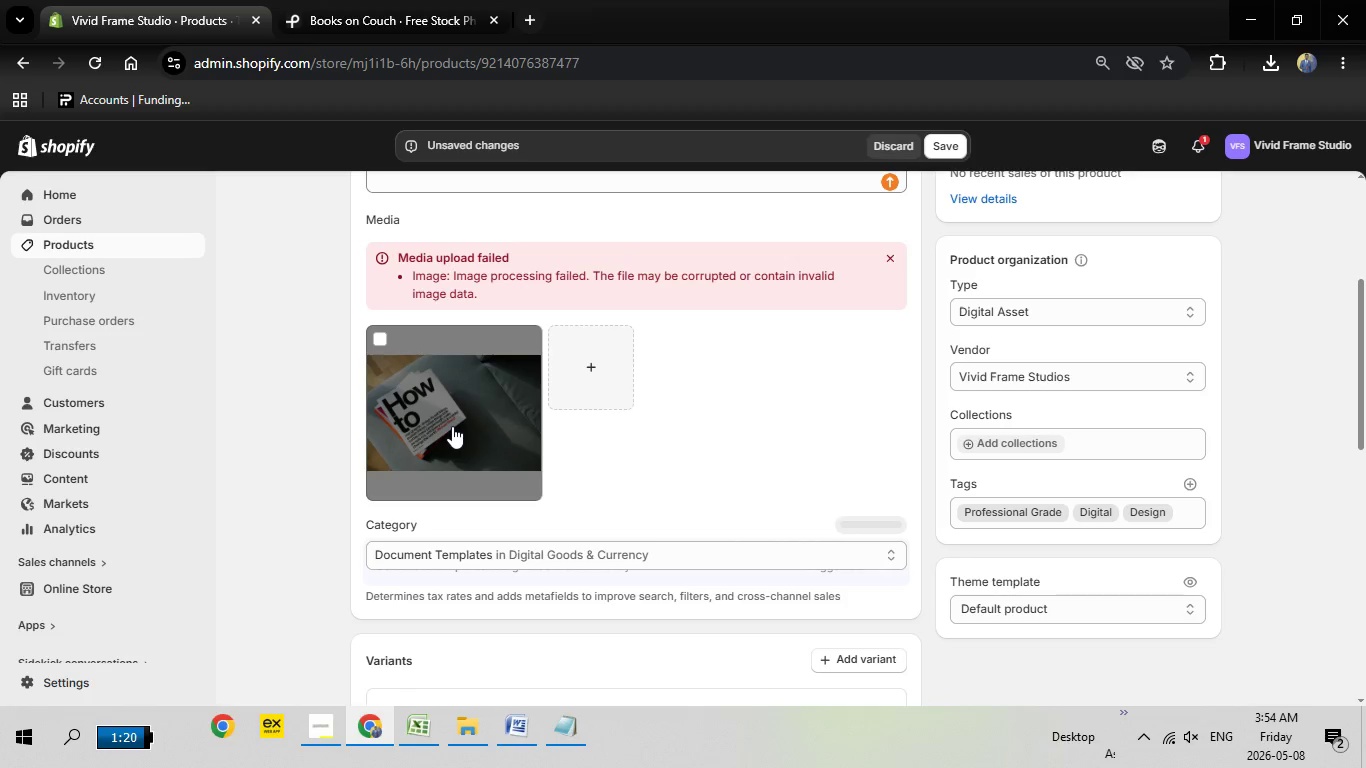 
left_click([452, 426])
 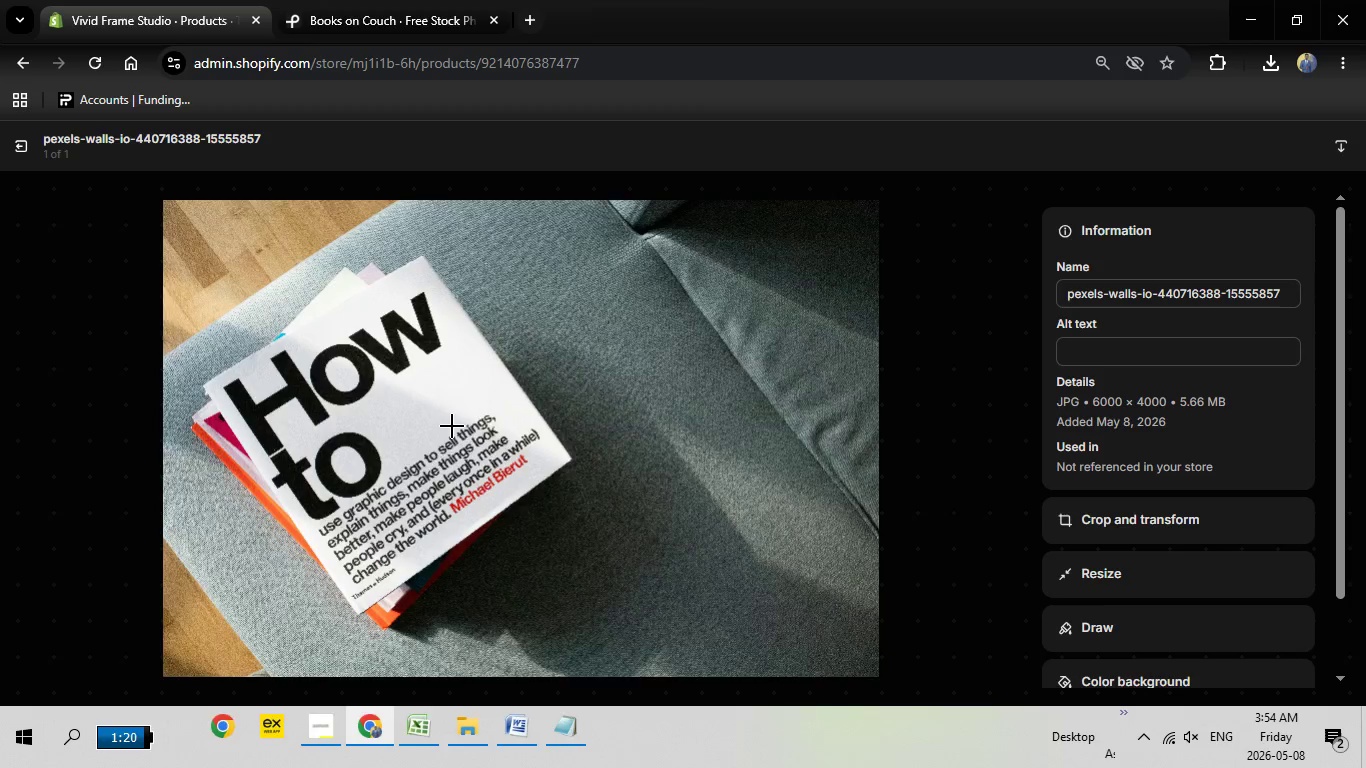 
wait(21.62)
 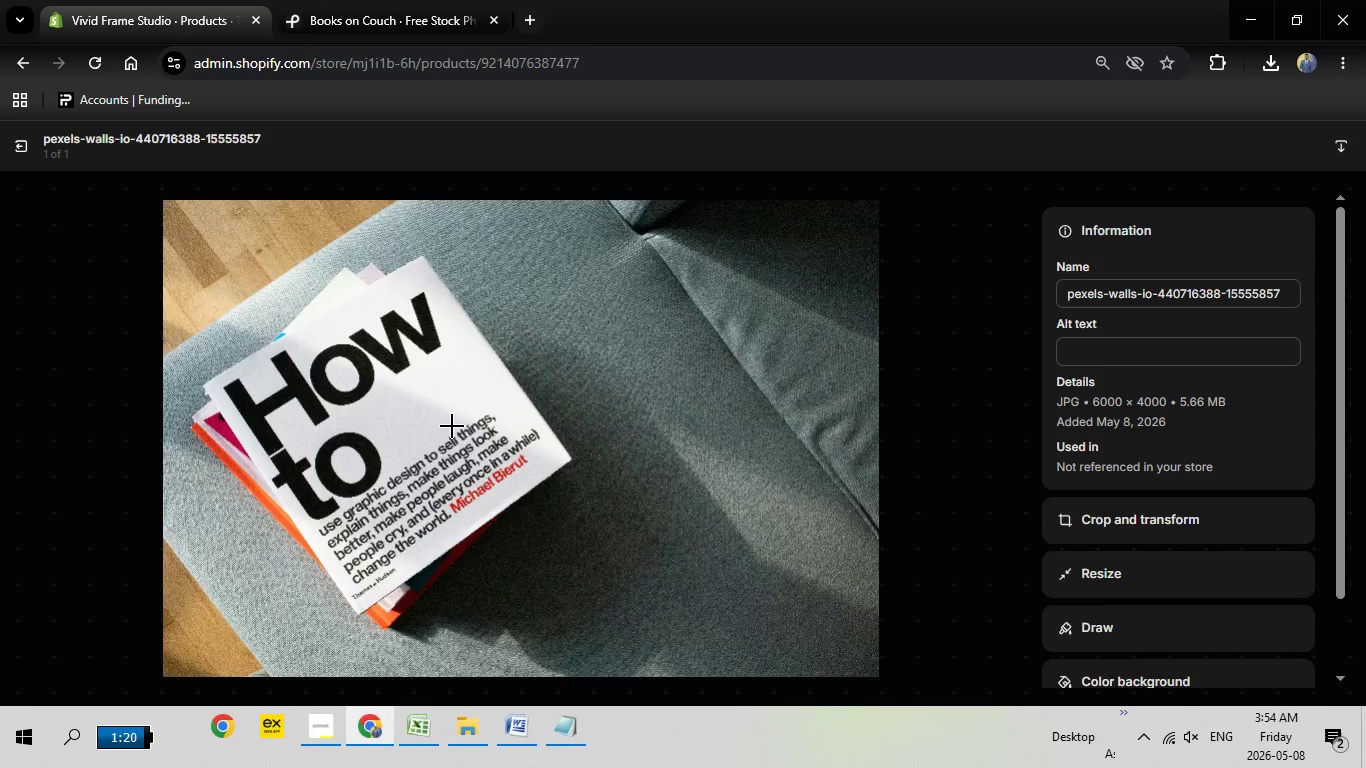 
left_click([1094, 348])
 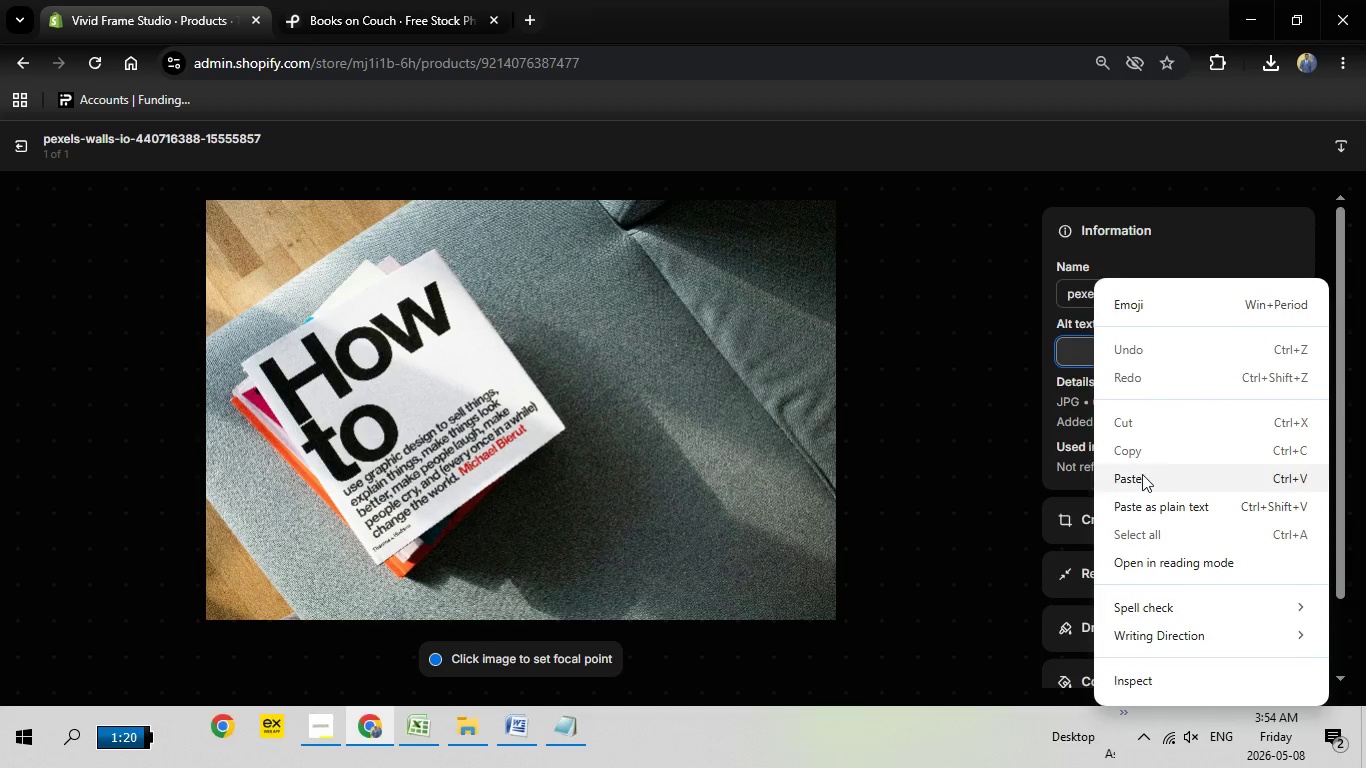 
right_click([1094, 348])
 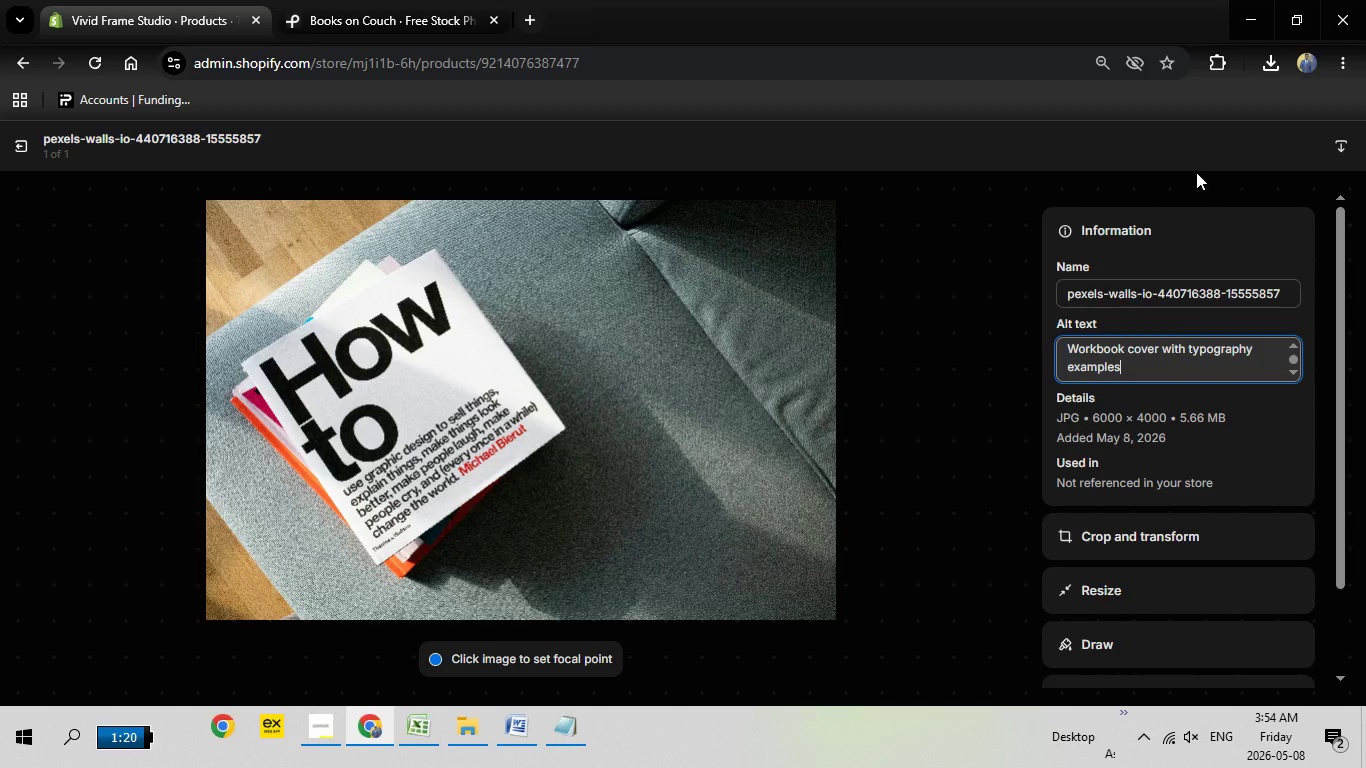 
left_click([1142, 474])
 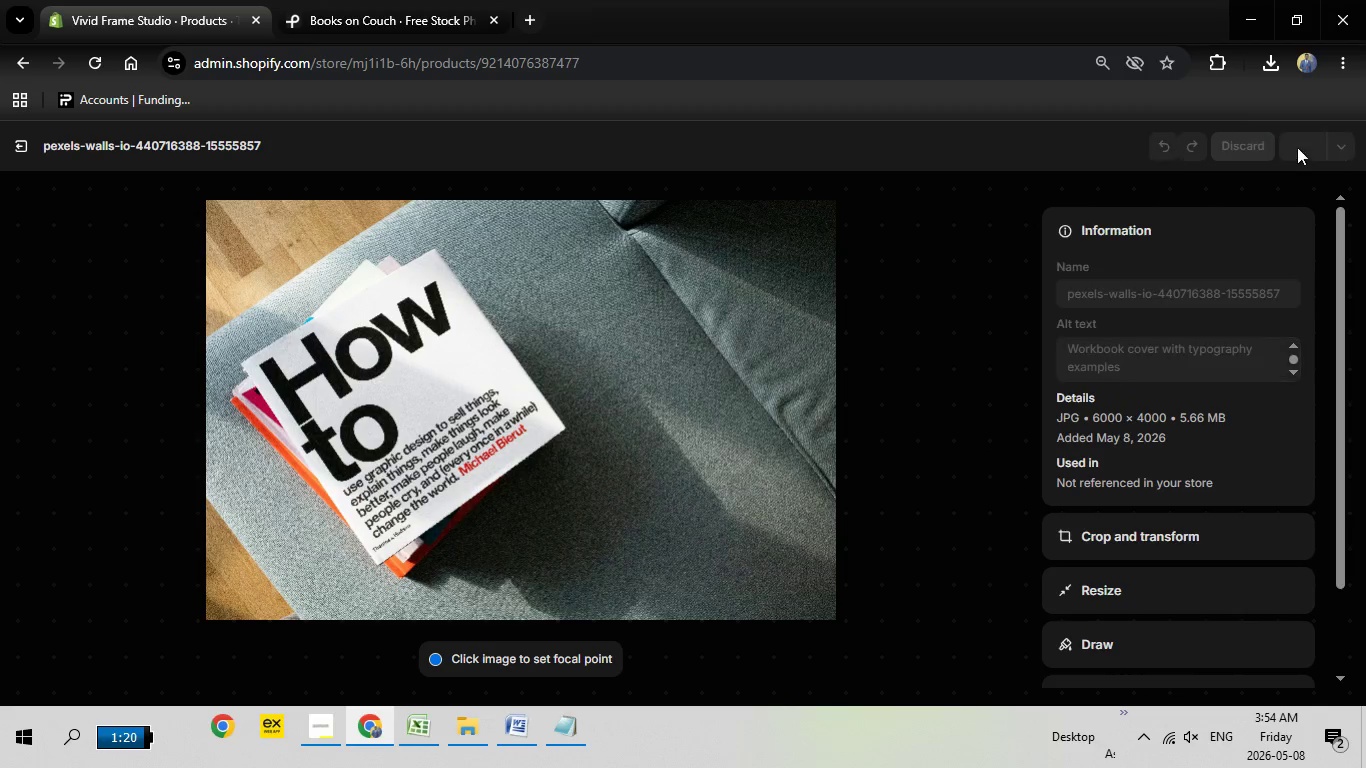 
left_click([1297, 147])
 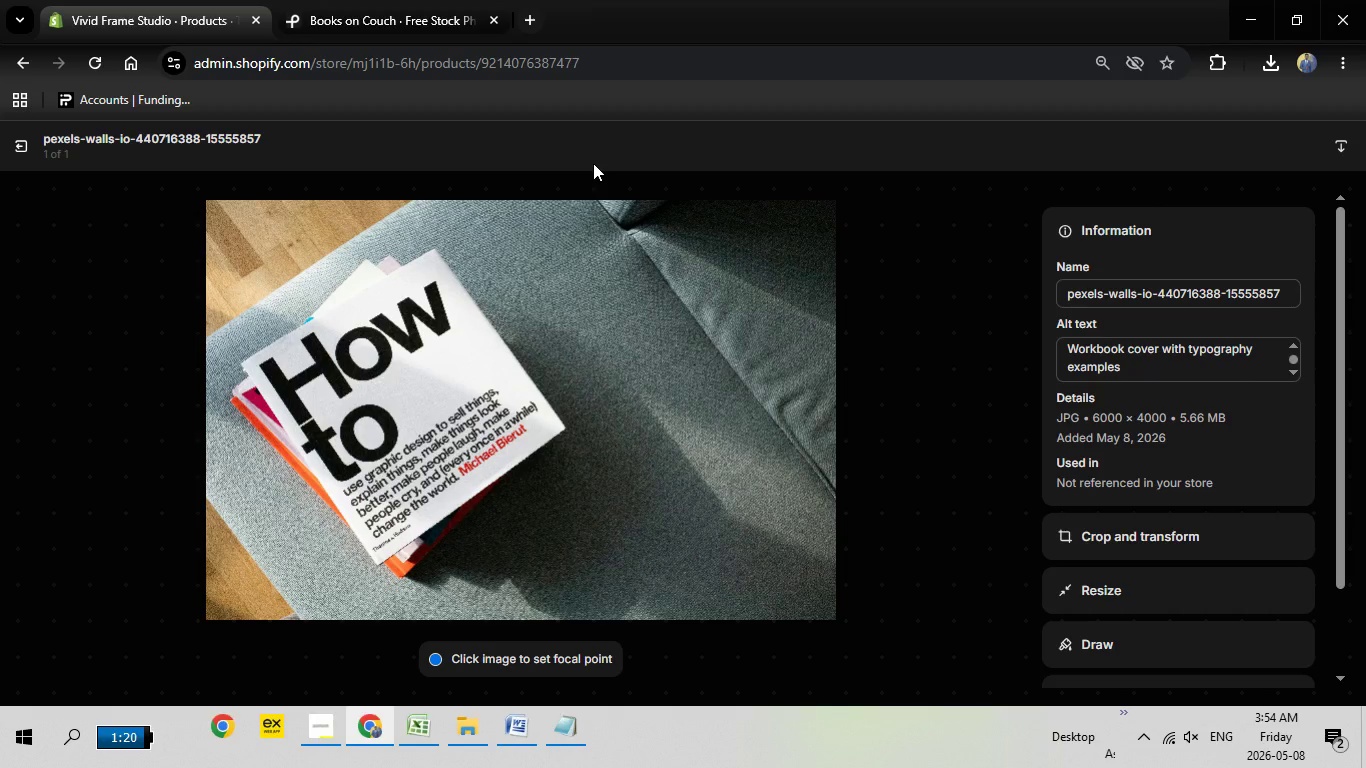 
wait(14.41)
 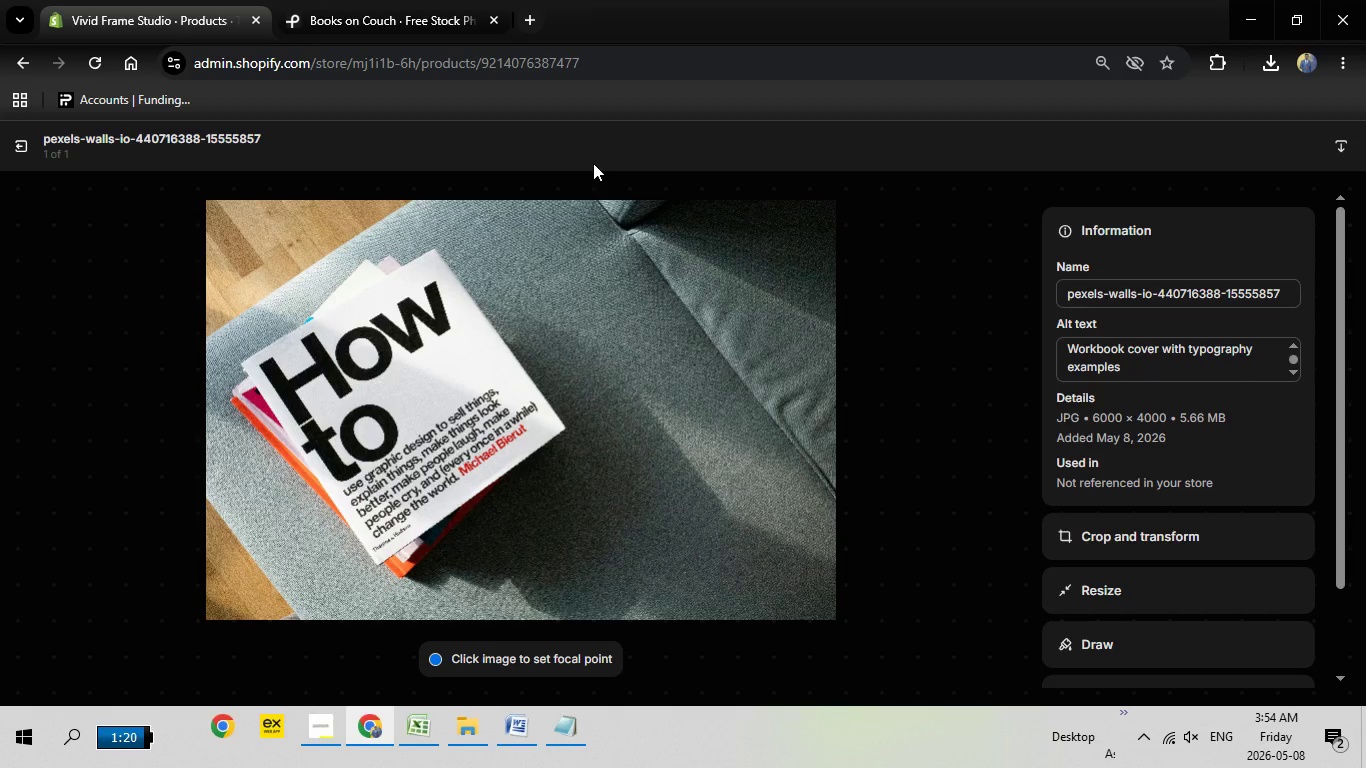 
left_click([21, 142])
 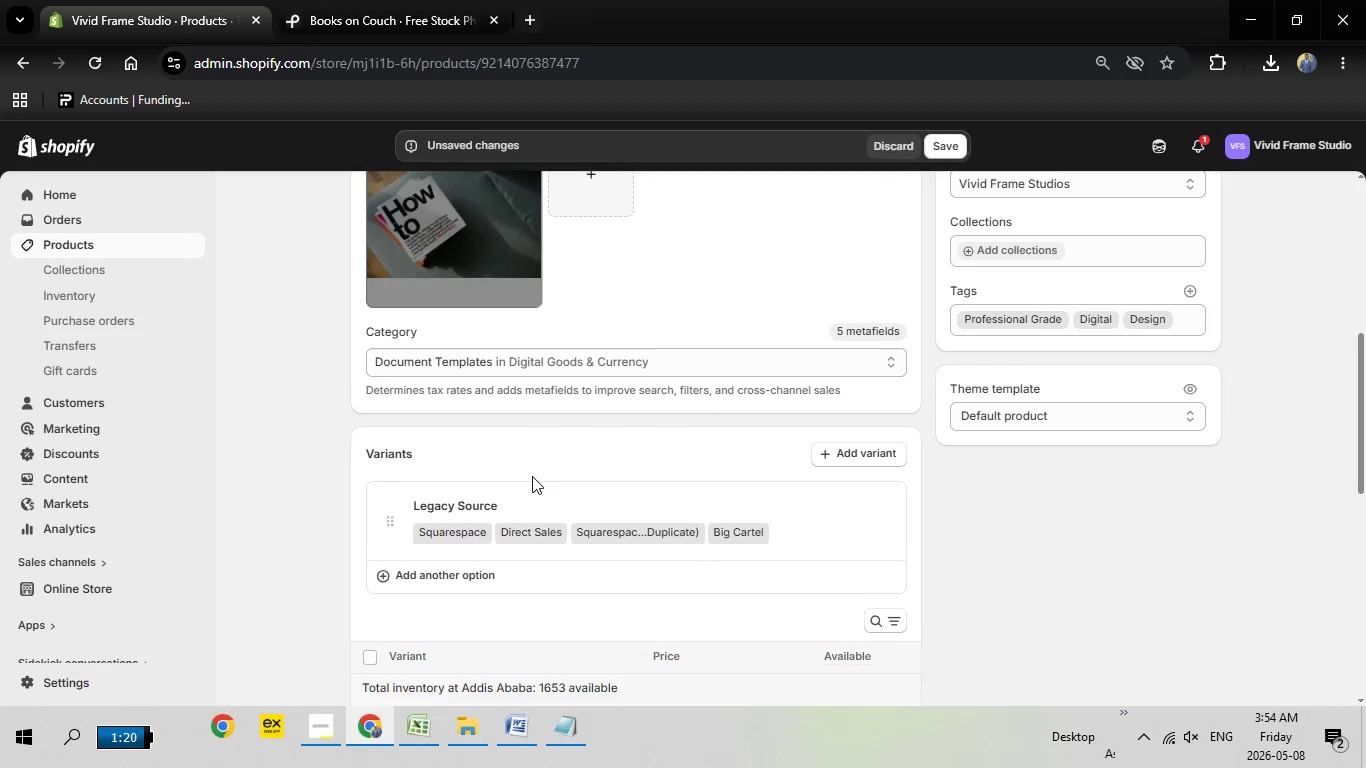 
scroll: coordinate [529, 480], scroll_direction: down, amount: 2.0
 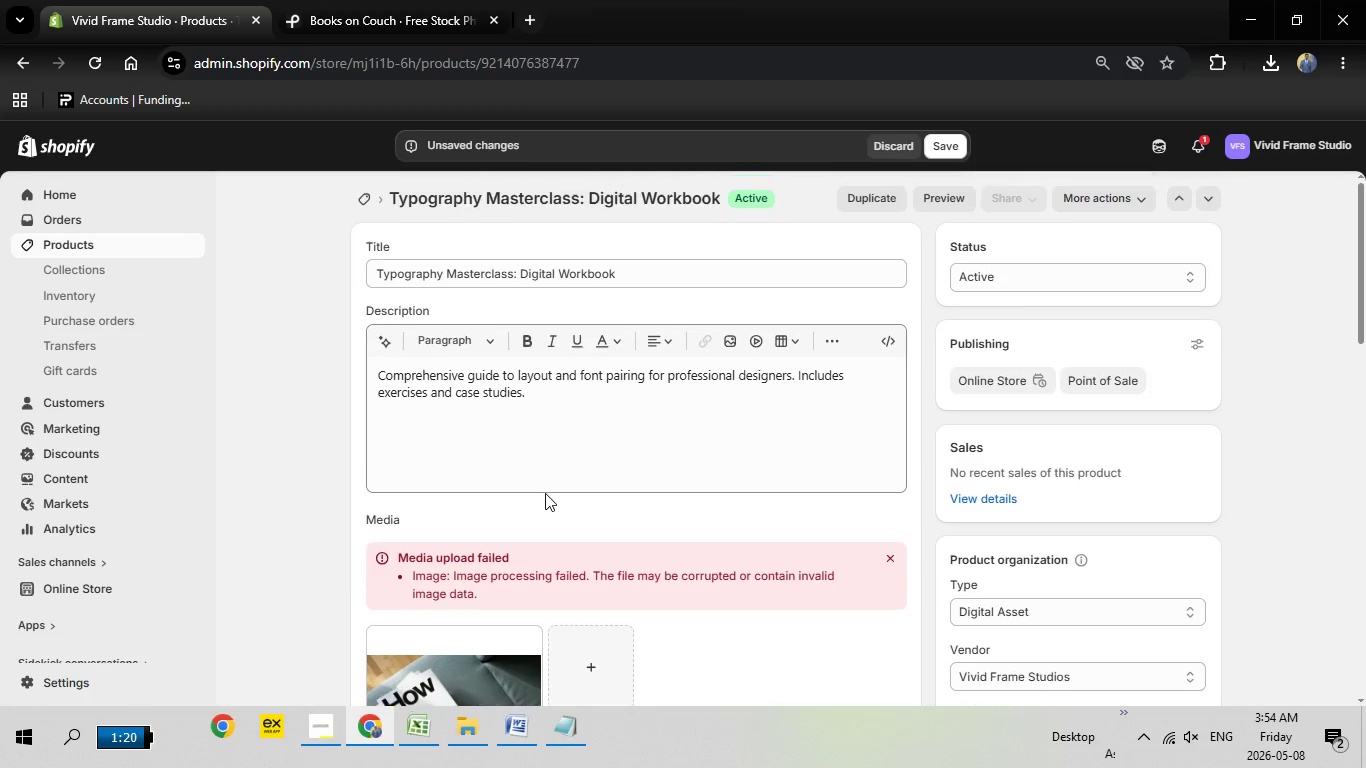 
scroll: coordinate [545, 493], scroll_direction: up, amount: 7.0
 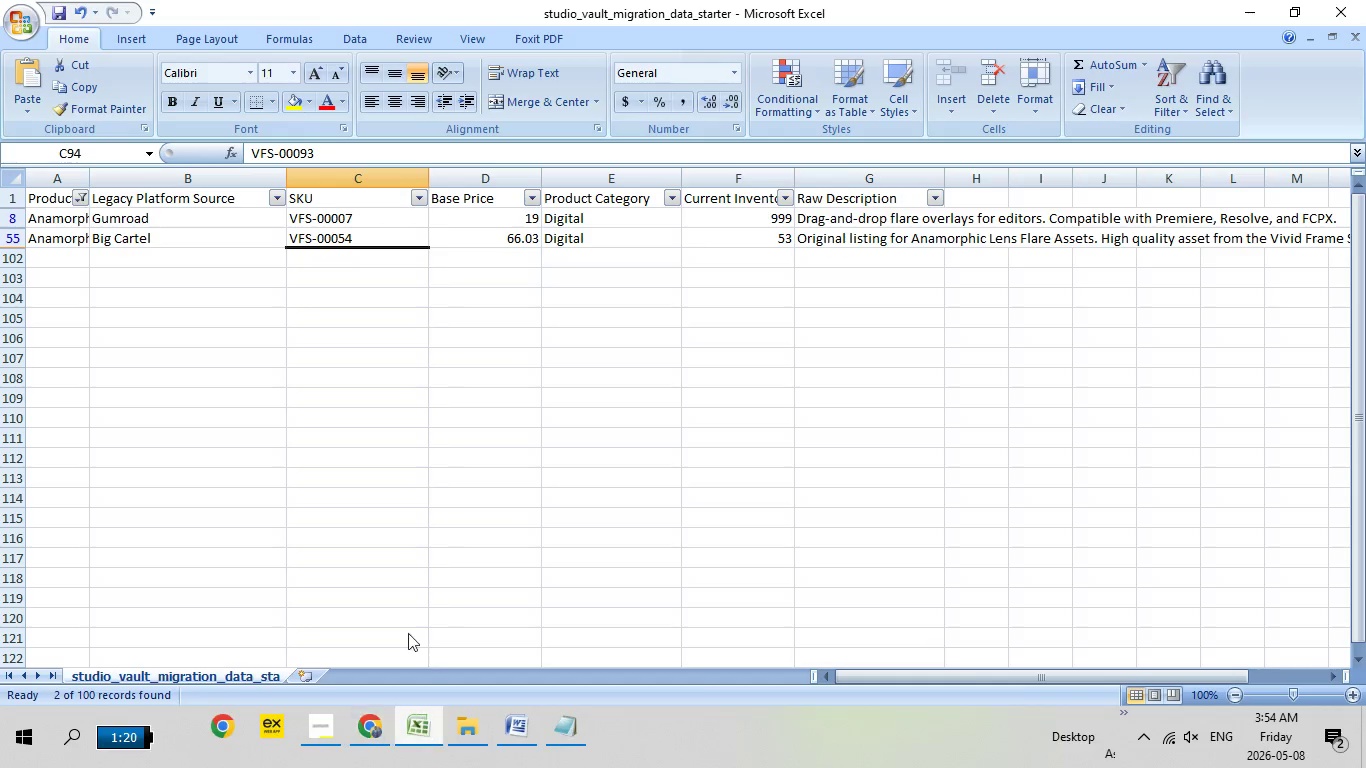 
left_click([422, 727])
 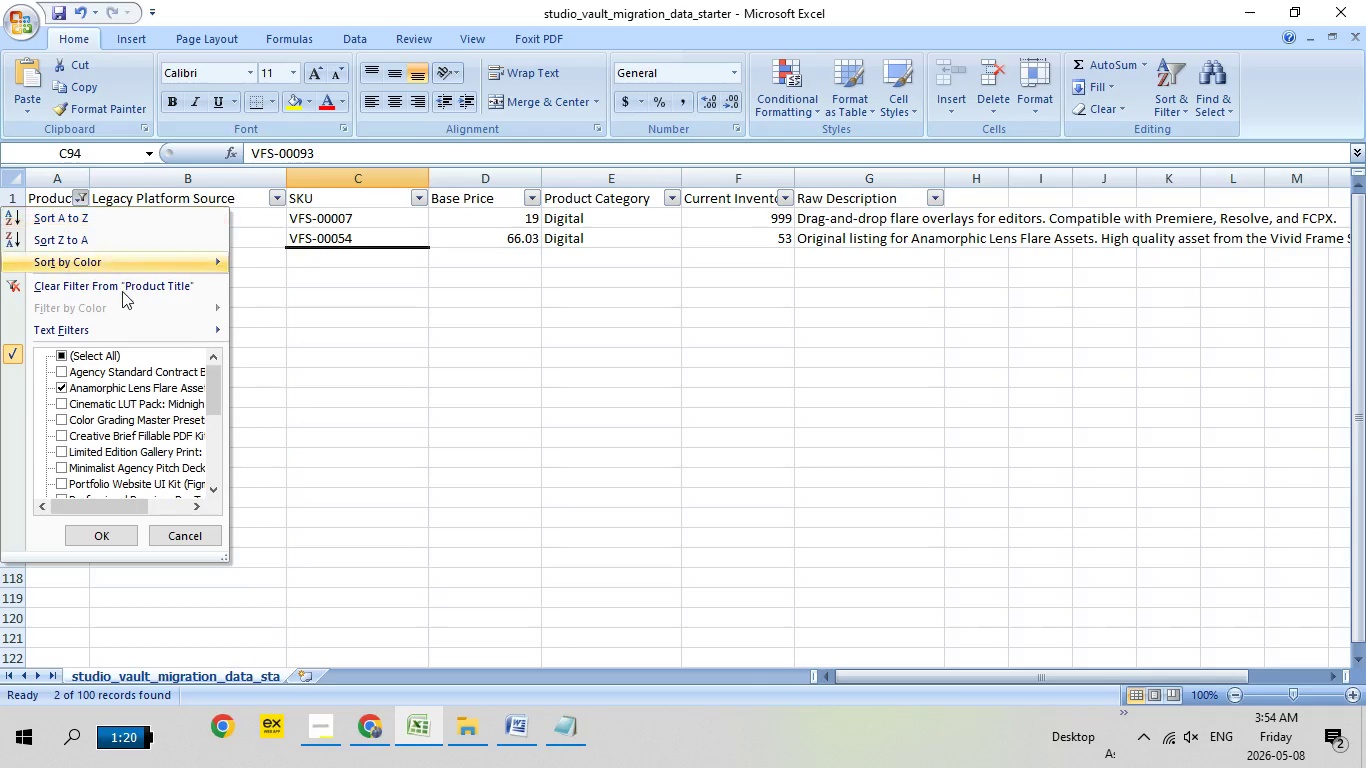 
left_click([80, 199])
 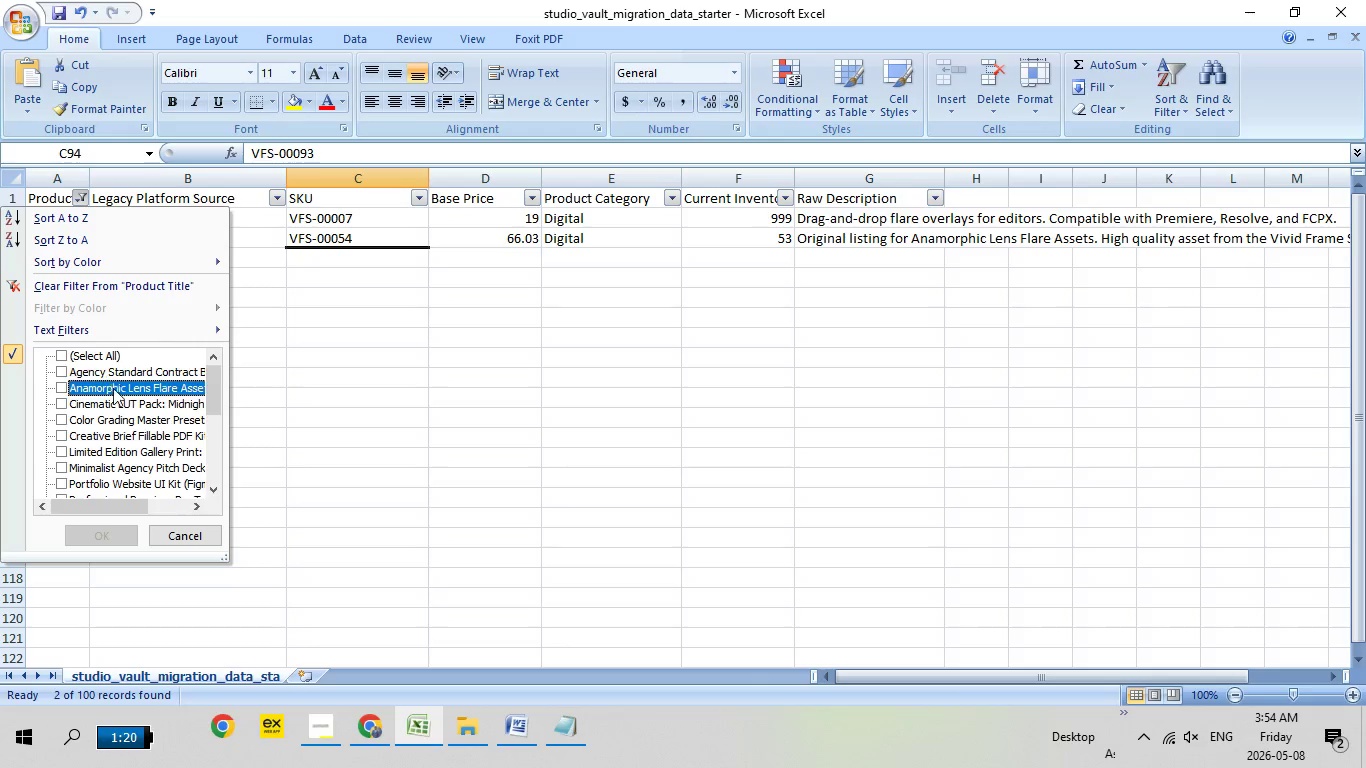 
left_click([62, 383])
 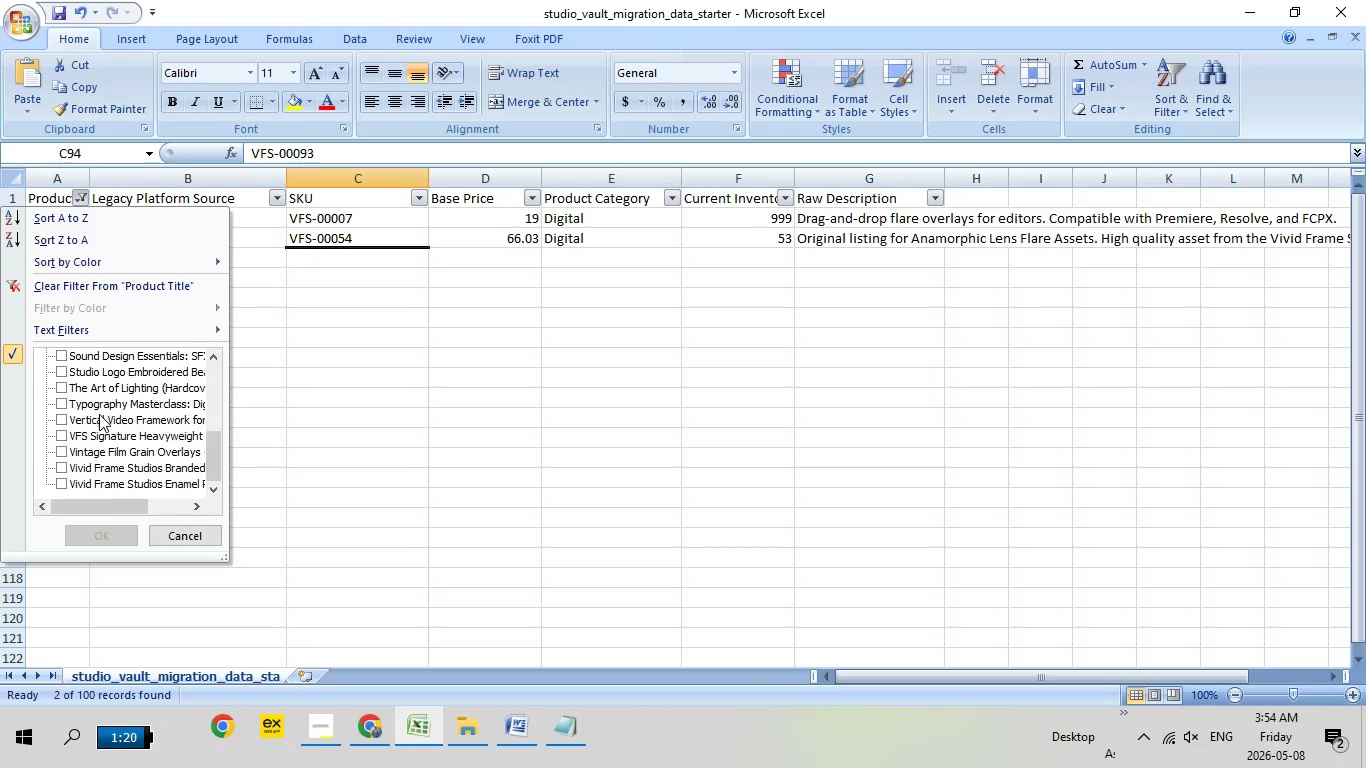 
scroll: coordinate [120, 412], scroll_direction: down, amount: 4.0
 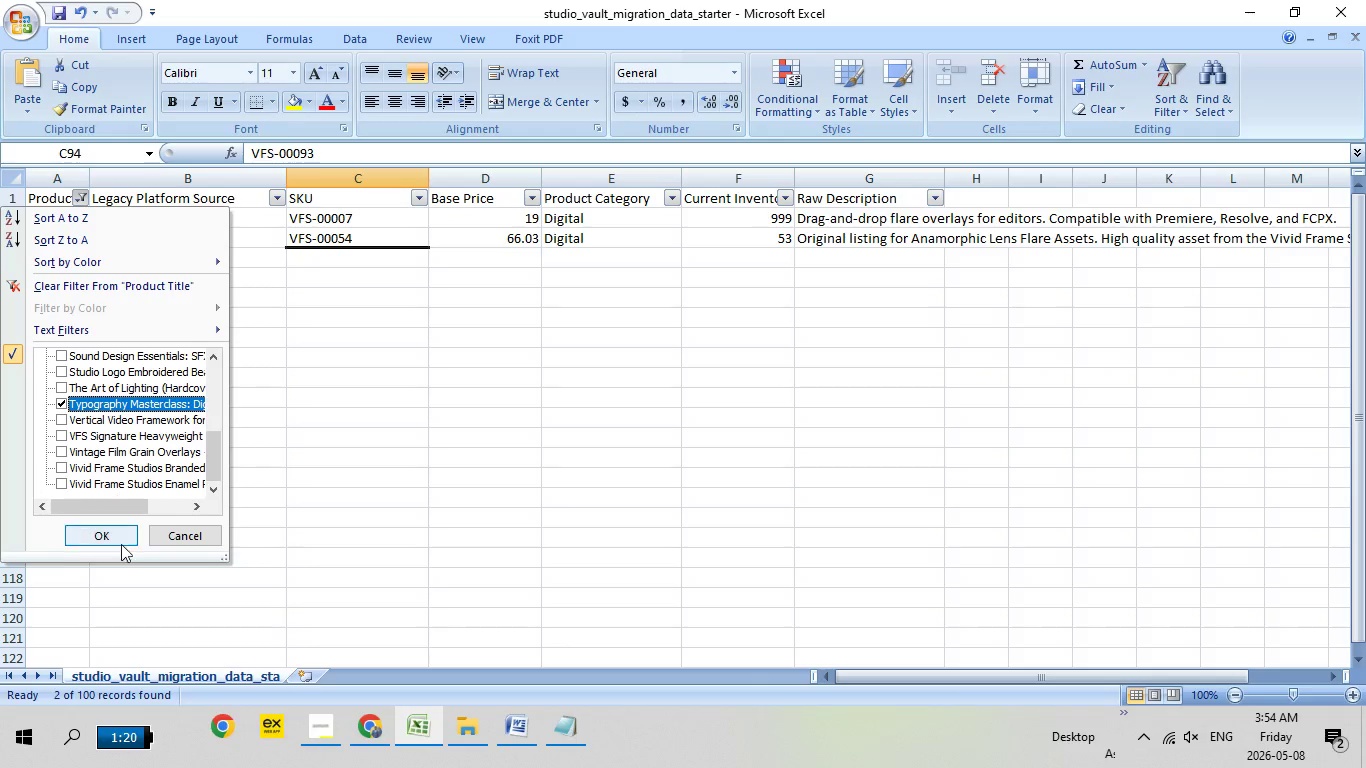 
double_click([66, 406])
 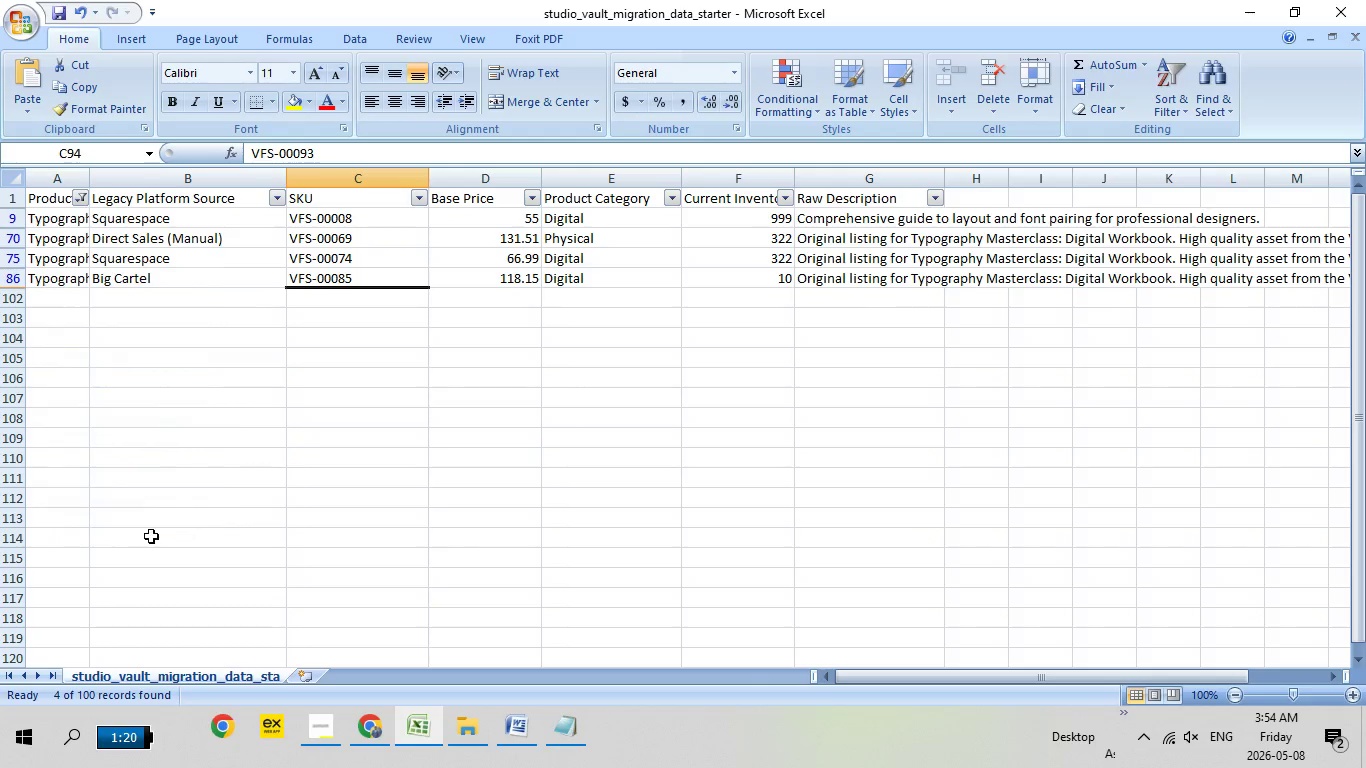 
left_click([105, 540])
 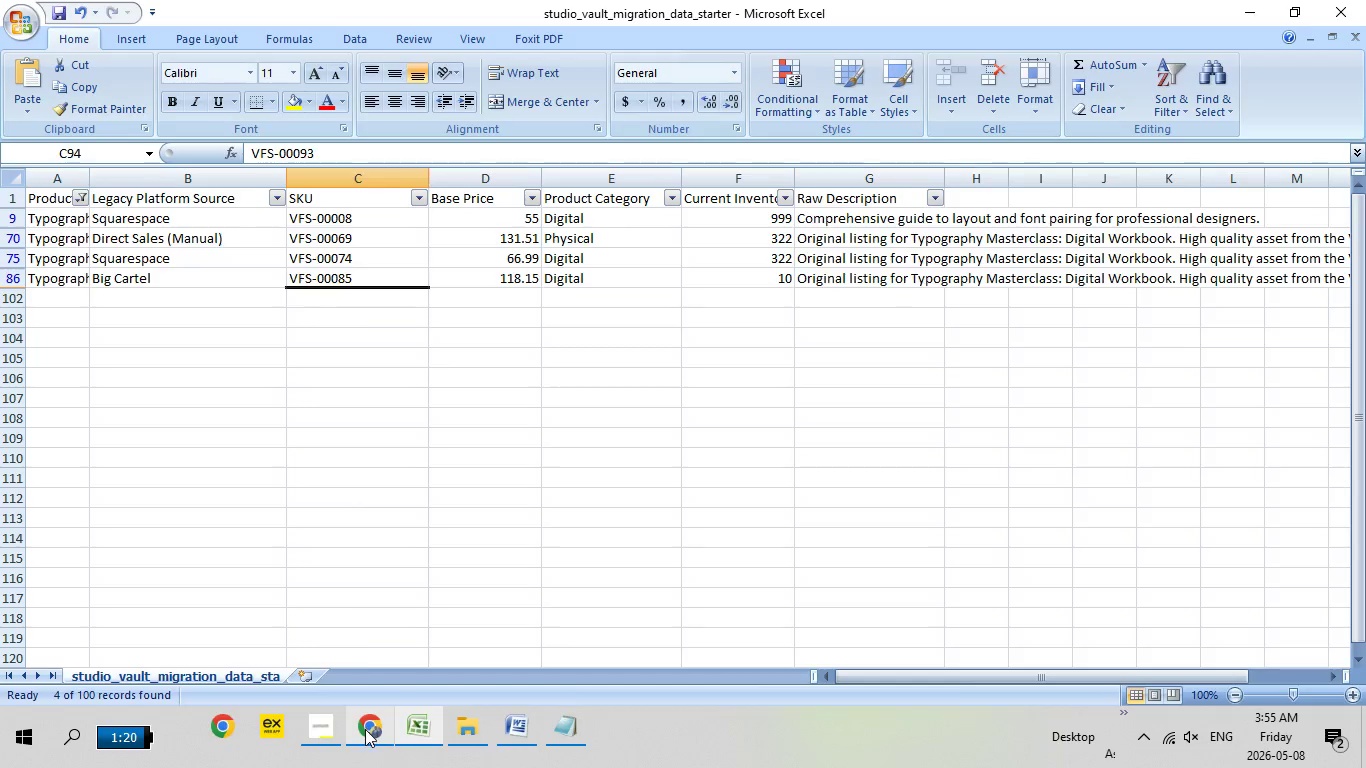 
left_click([365, 729])
 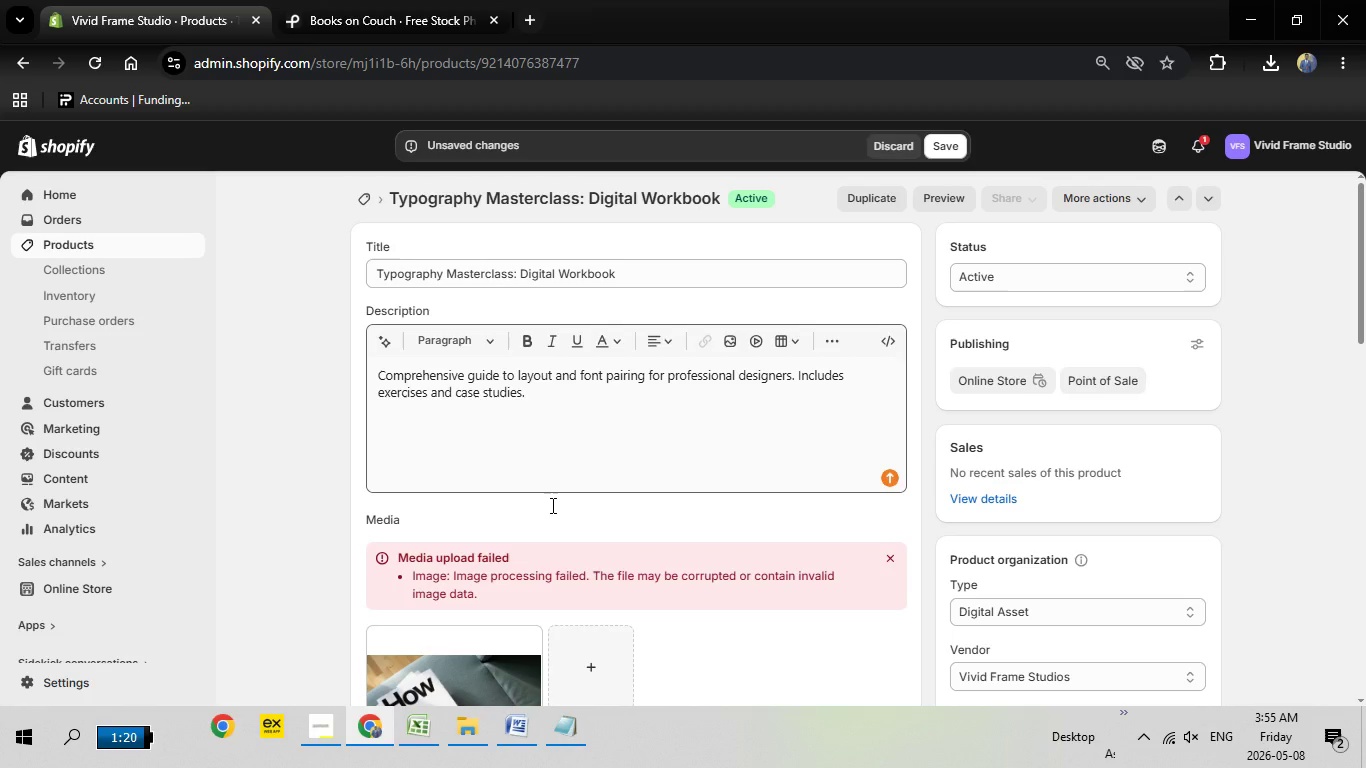 
scroll: coordinate [568, 512], scroll_direction: down, amount: 8.0
 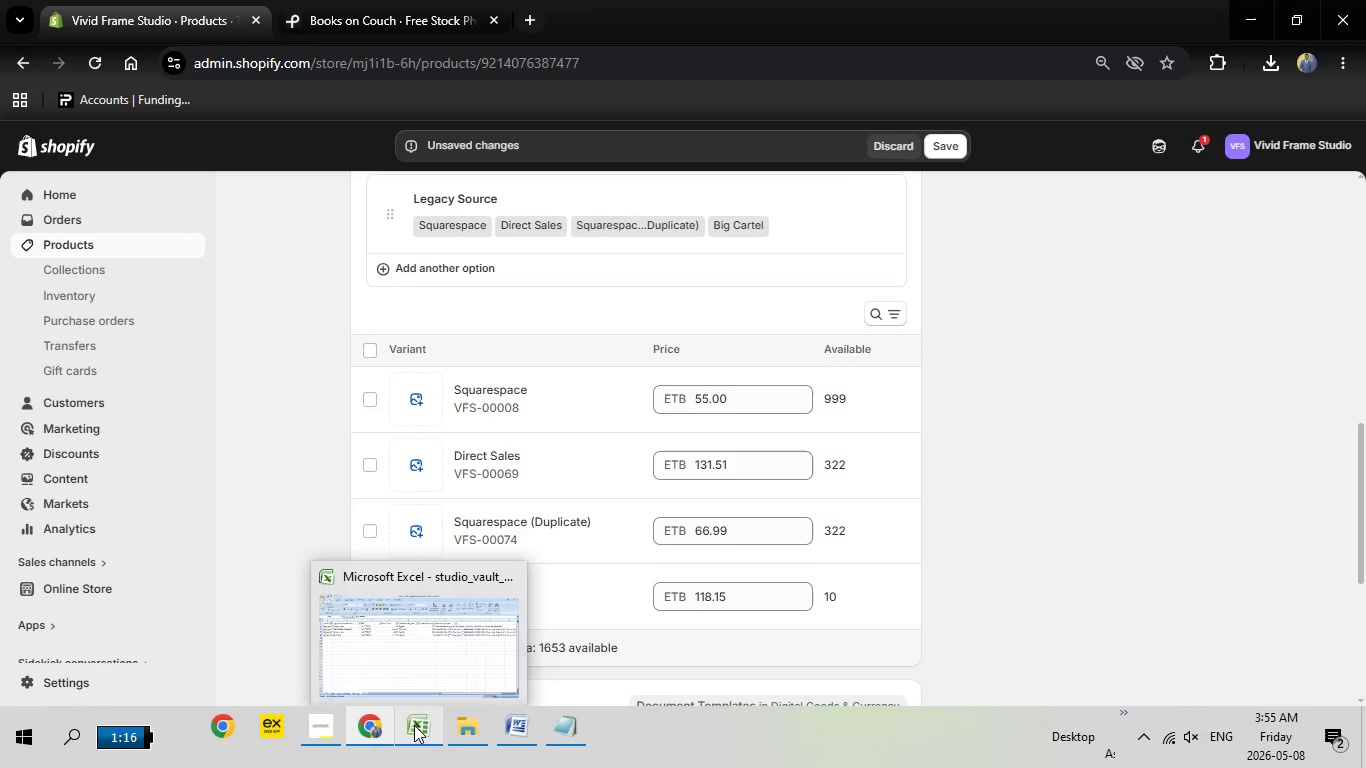 
left_click([414, 725])
 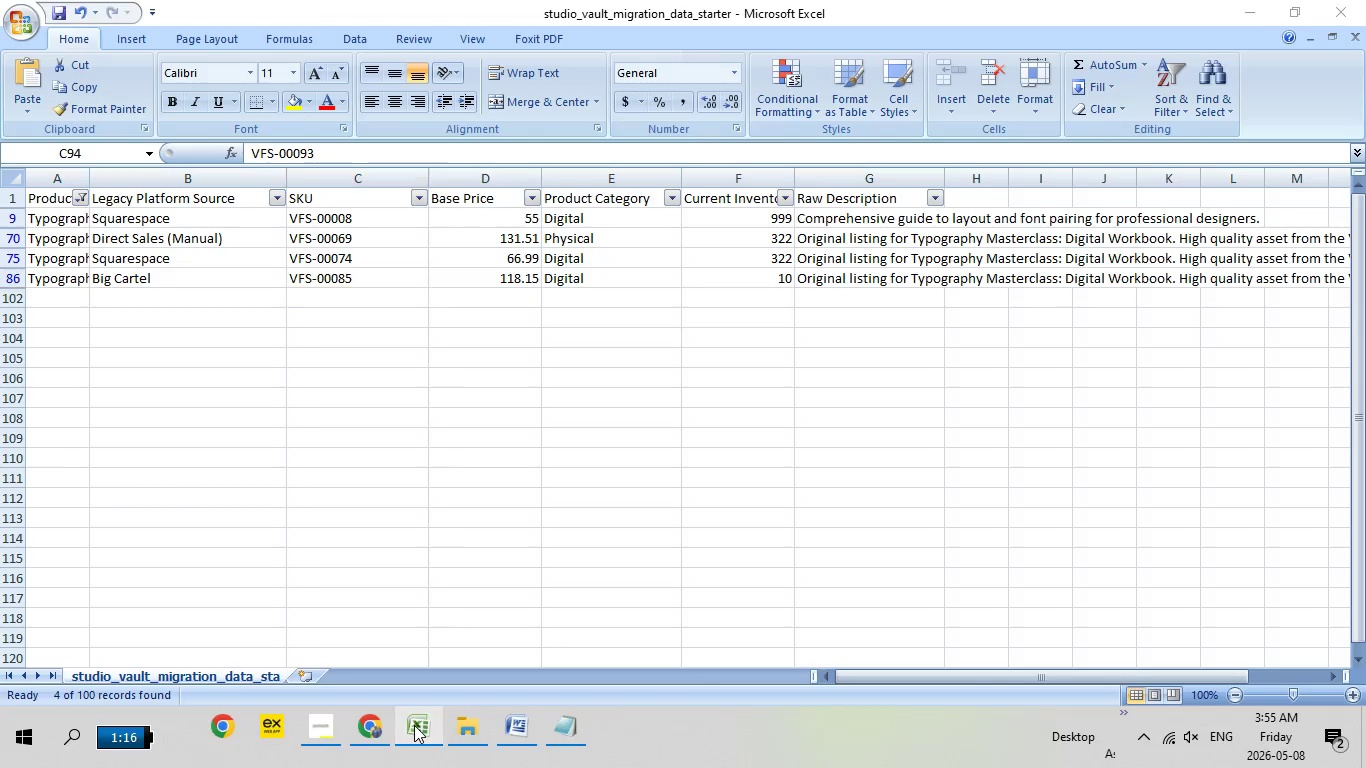 
double_click([414, 725])
 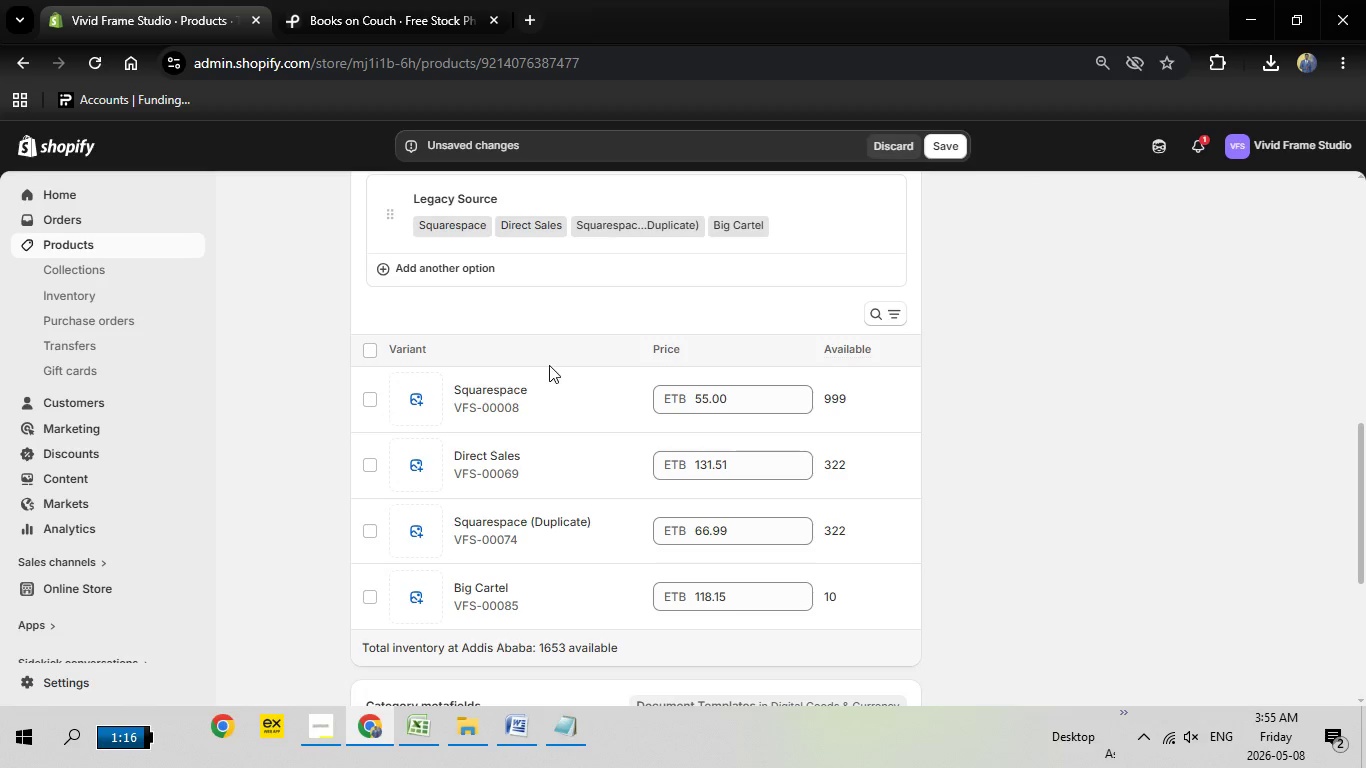 
left_click([423, 724])
 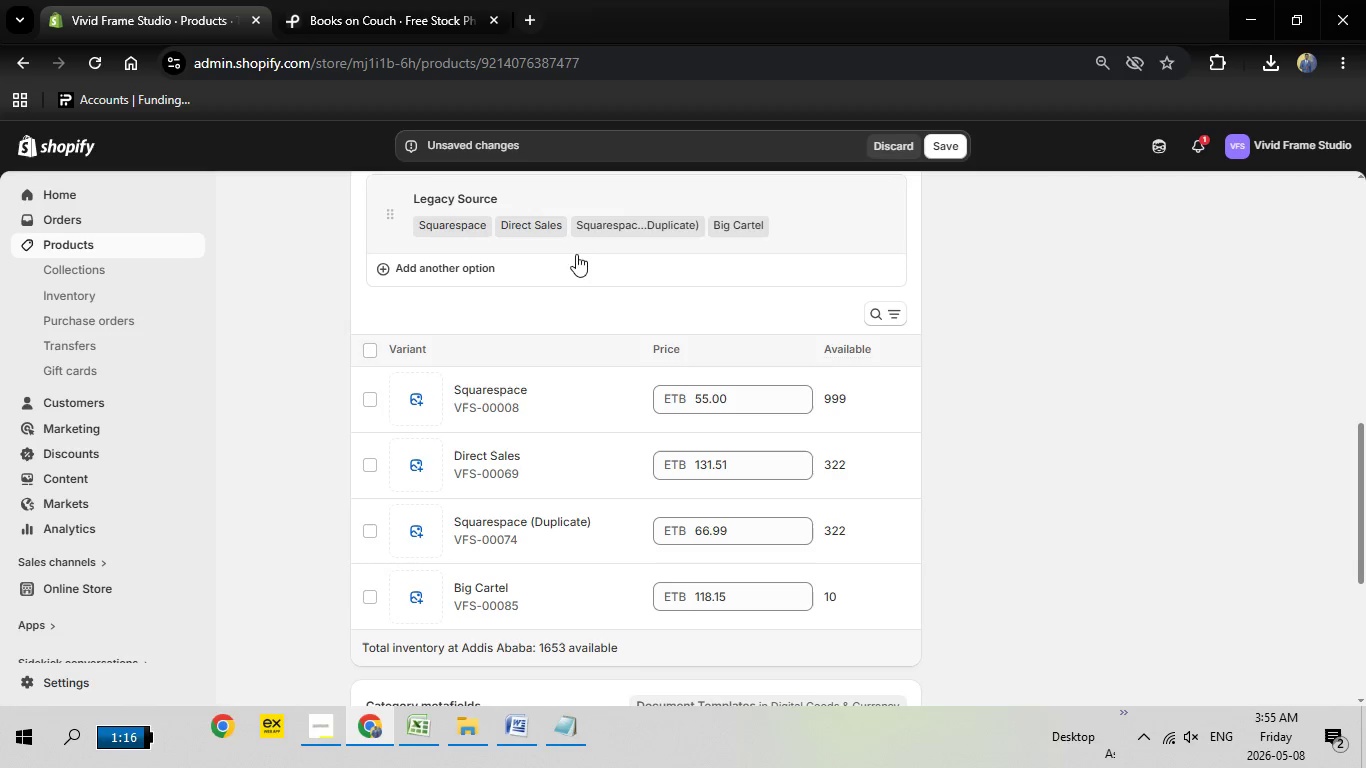 
left_click([556, 225])
 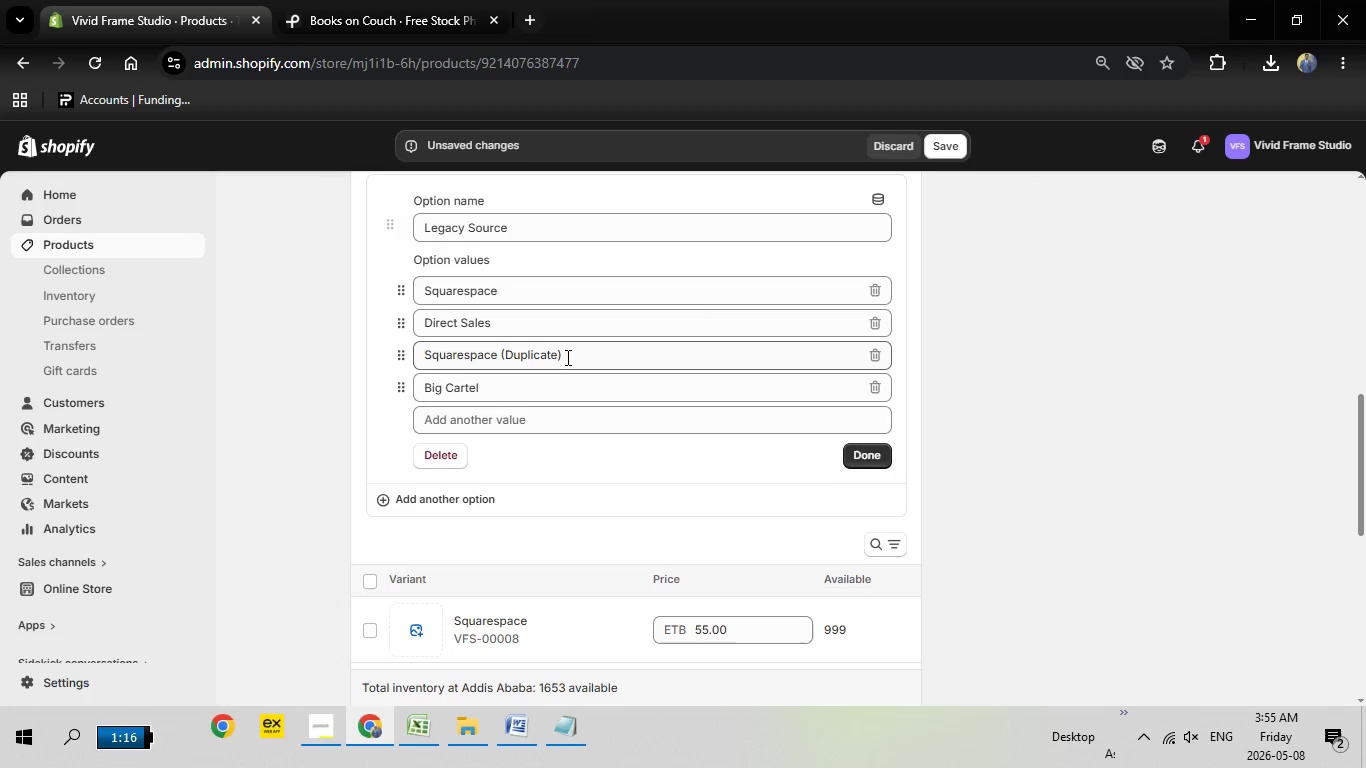 
wait(5.78)
 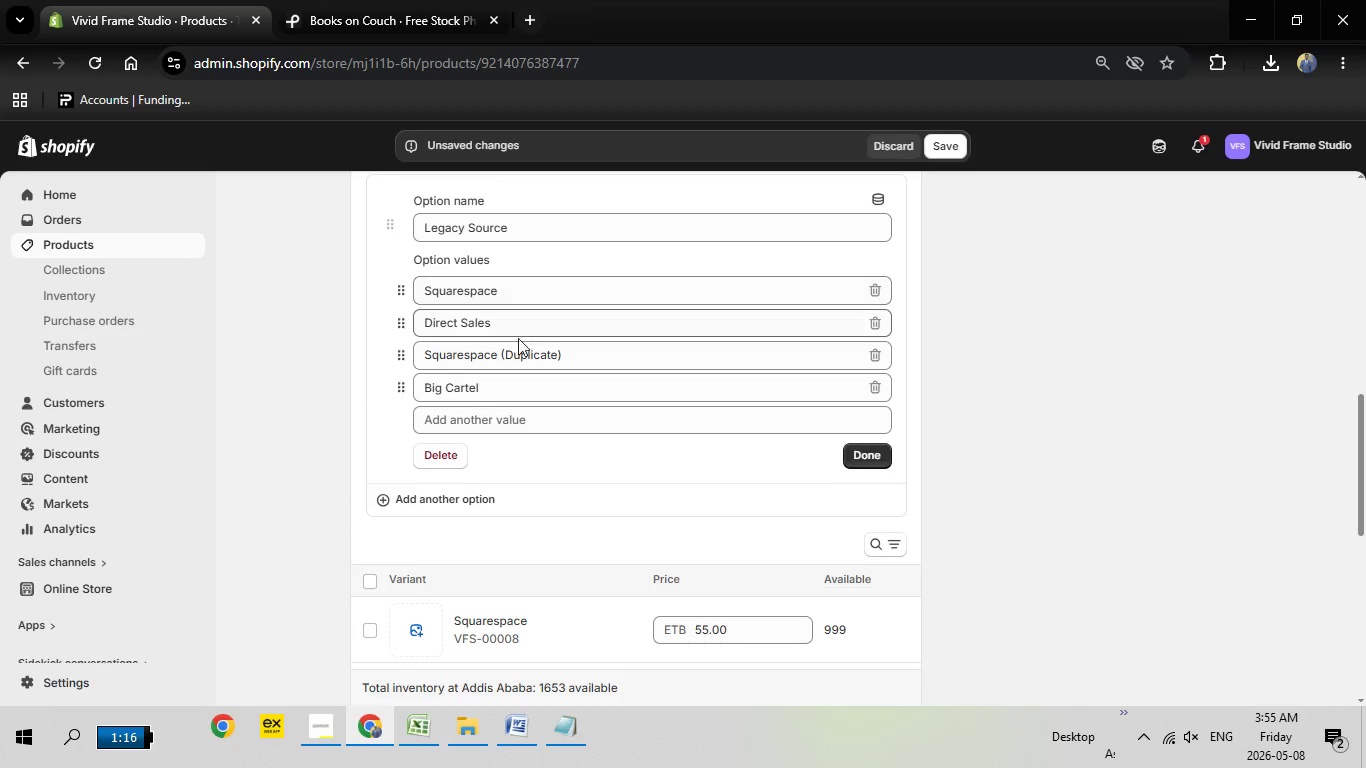 
left_click_drag(start_coordinate=[572, 351], to_coordinate=[501, 354])
 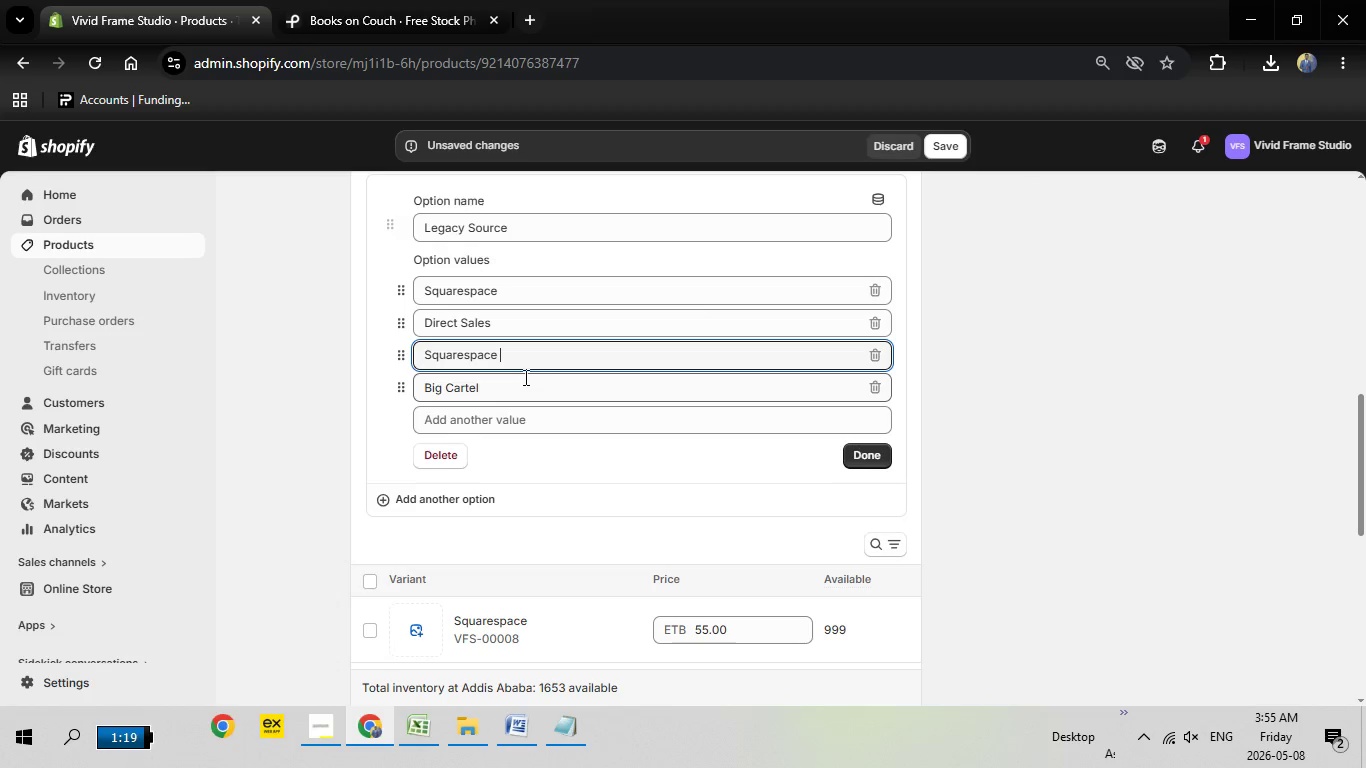 
key(Backspace)
 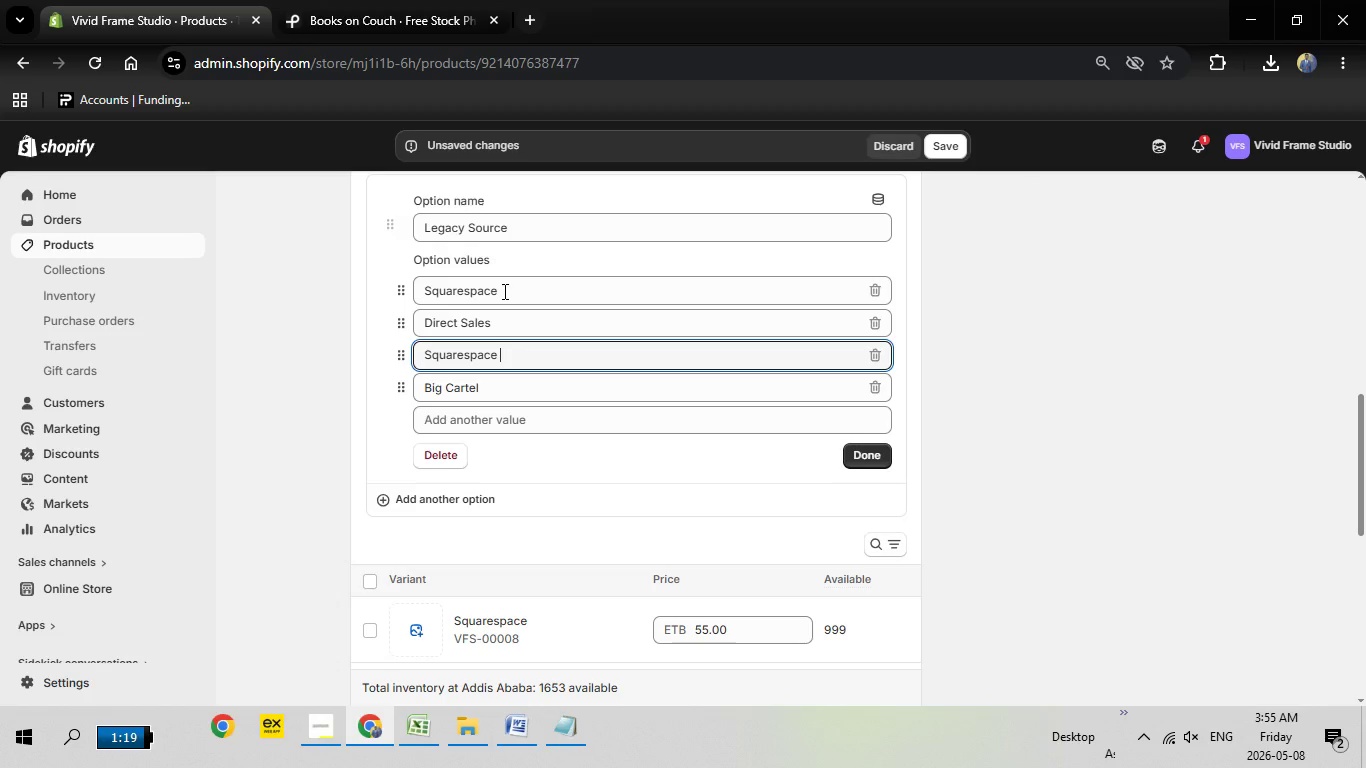 
left_click([503, 291])
 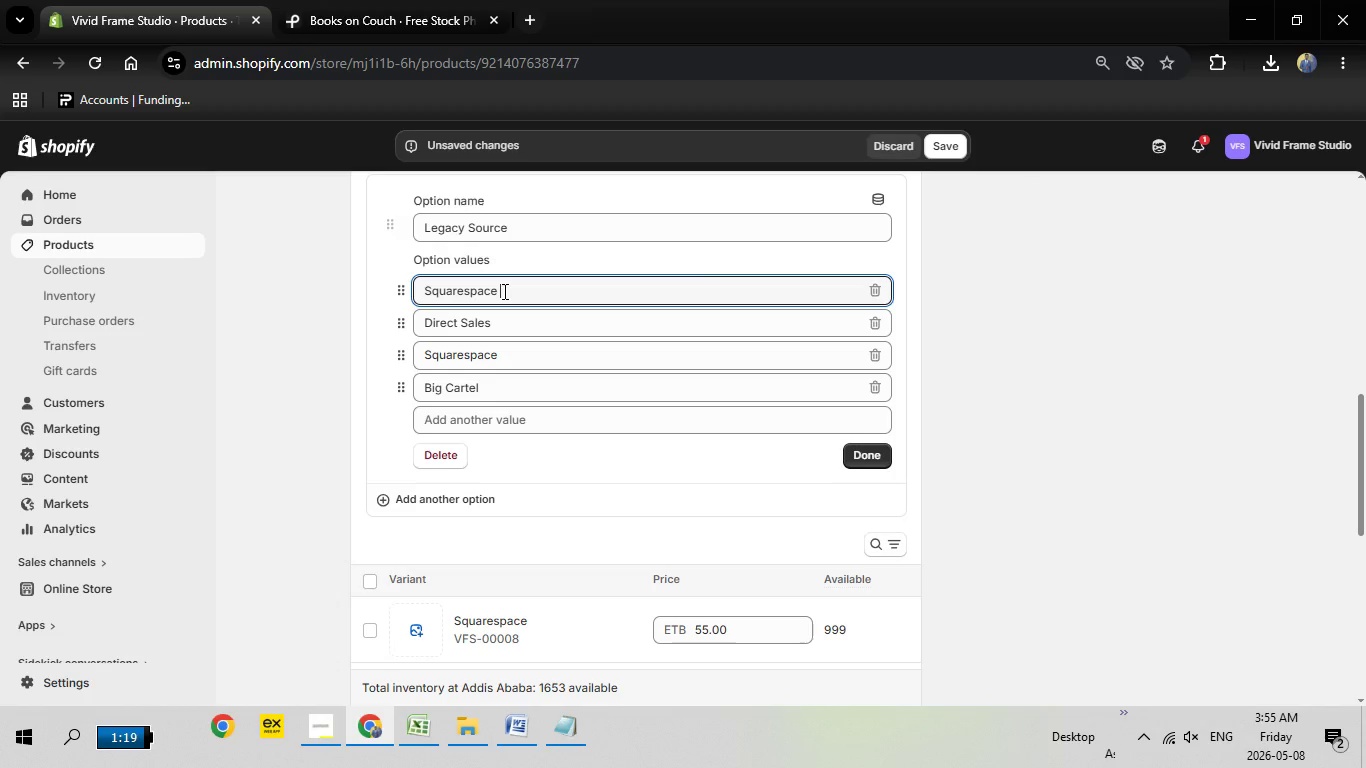 
type( ( Digital ))
 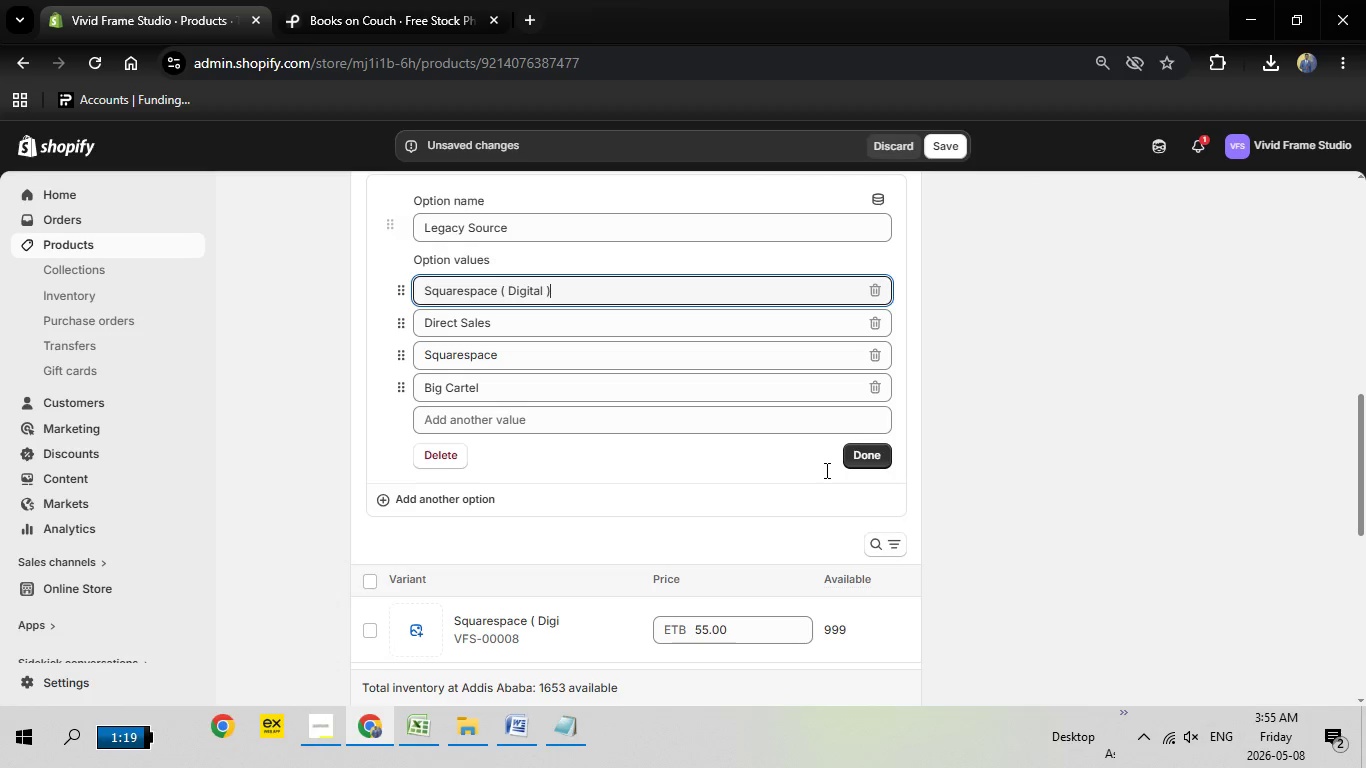 
left_click([862, 457])
 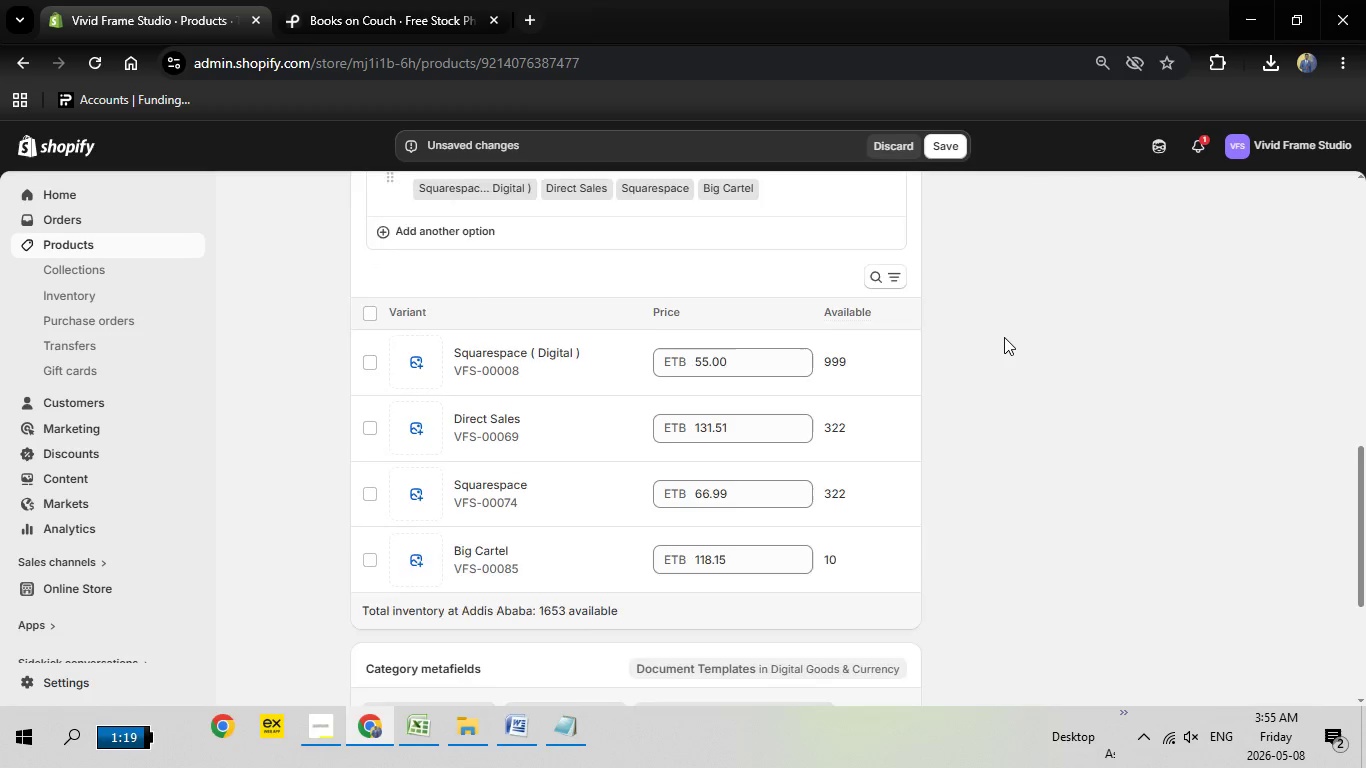 
scroll: coordinate [1004, 336], scroll_direction: down, amount: 6.0
 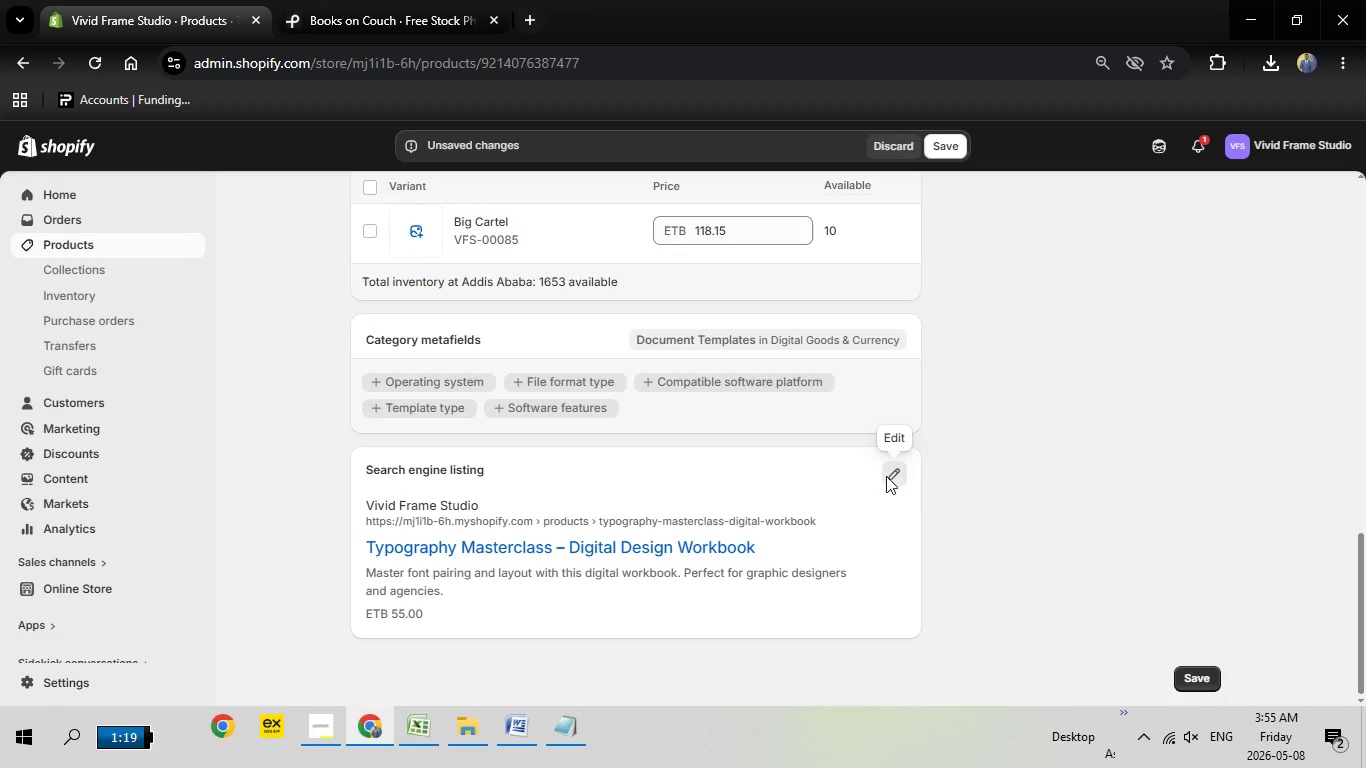 
left_click([886, 476])
 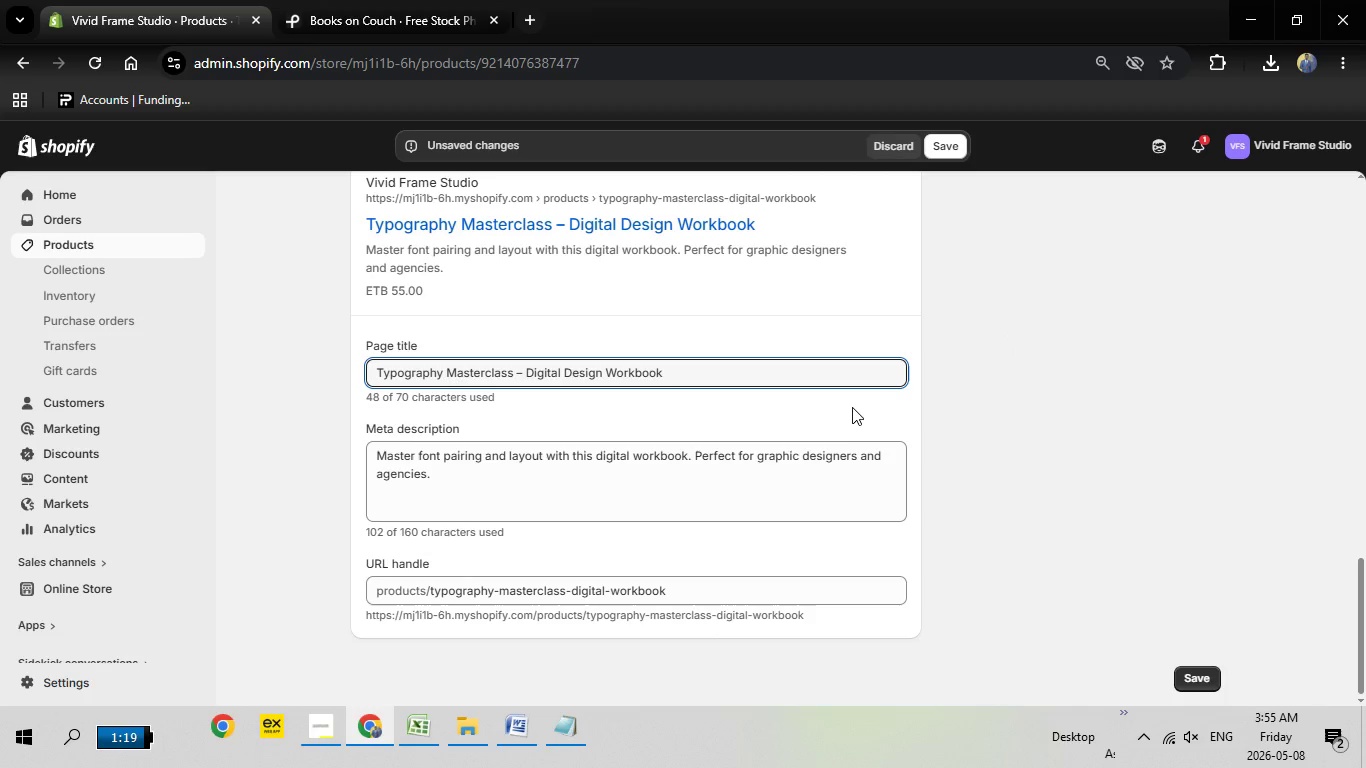 
scroll: coordinate [856, 412], scroll_direction: down, amount: 5.0
 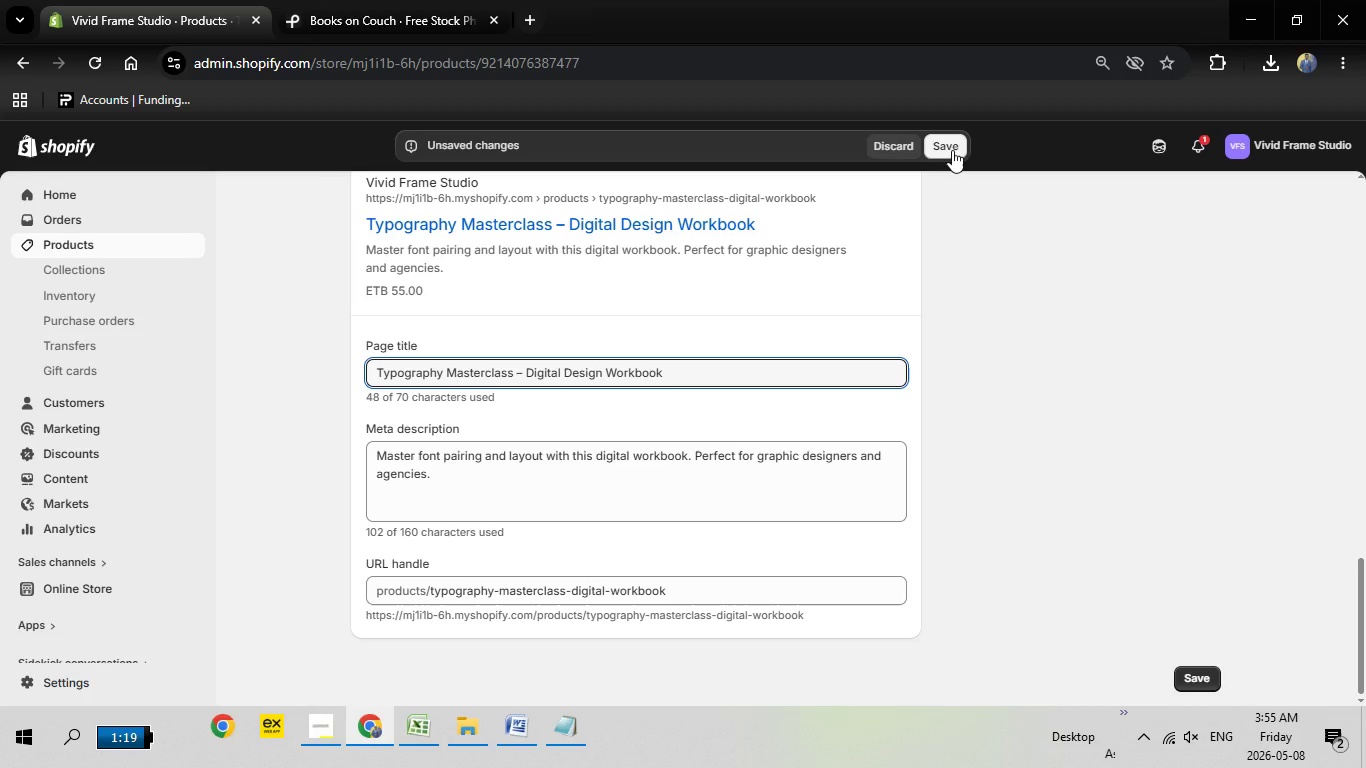 
left_click([952, 150])
 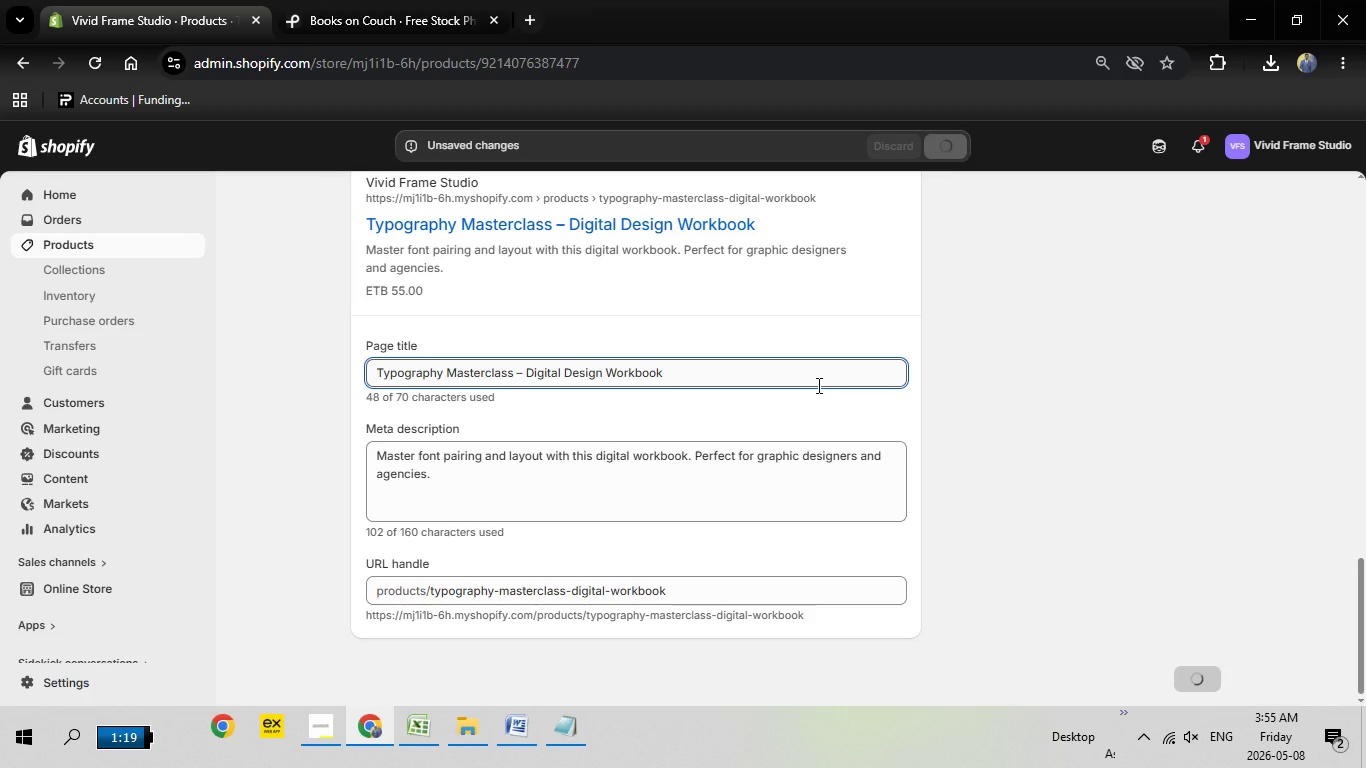 
wait(11.36)
 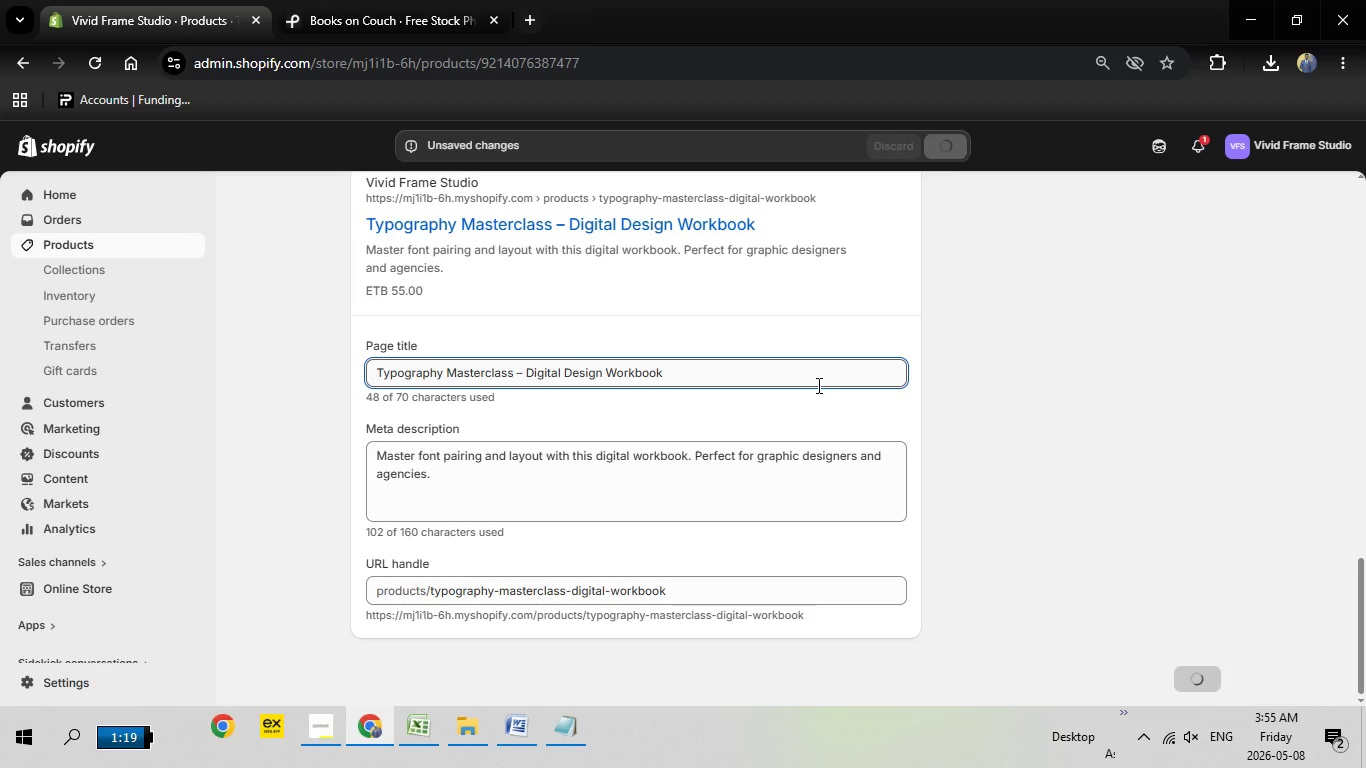 
scroll: coordinate [742, 342], scroll_direction: up, amount: 18.0
 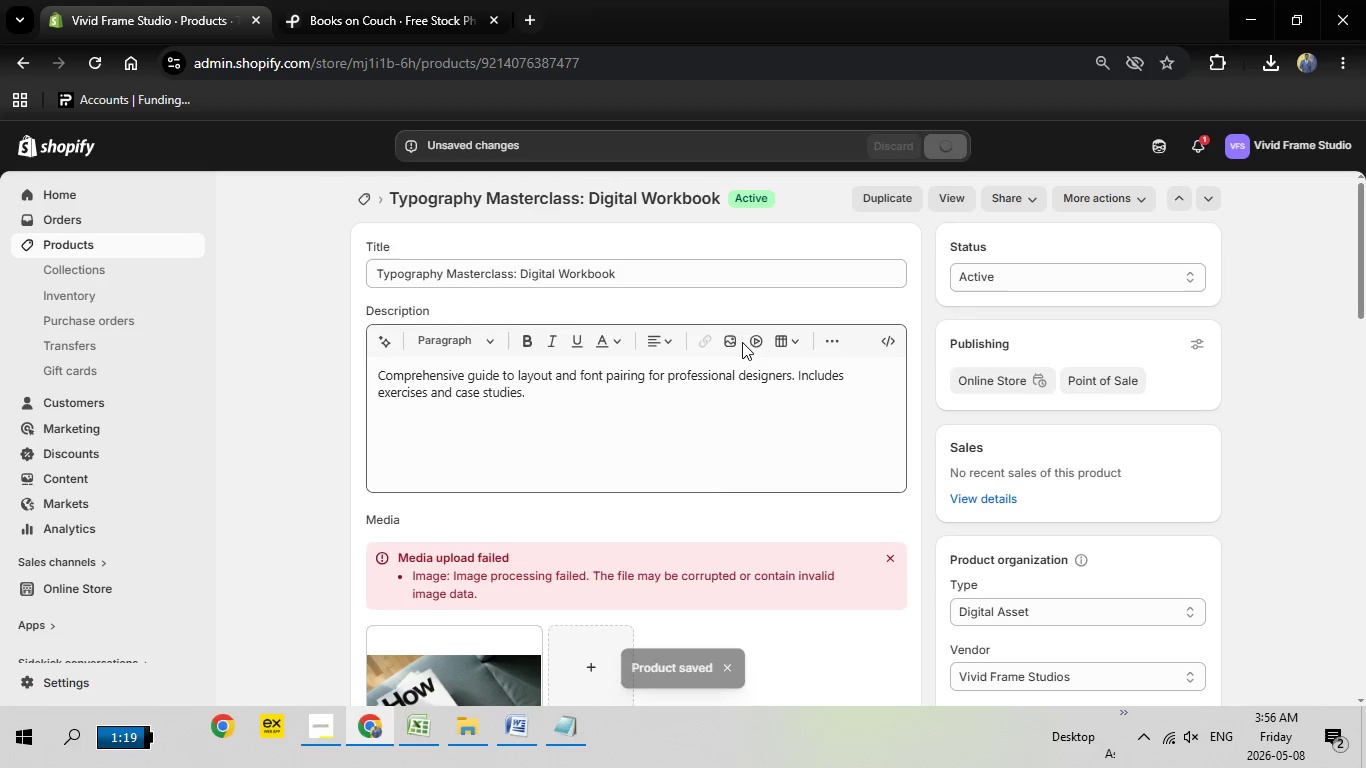 
scroll: coordinate [742, 342], scroll_direction: up, amount: 3.0
 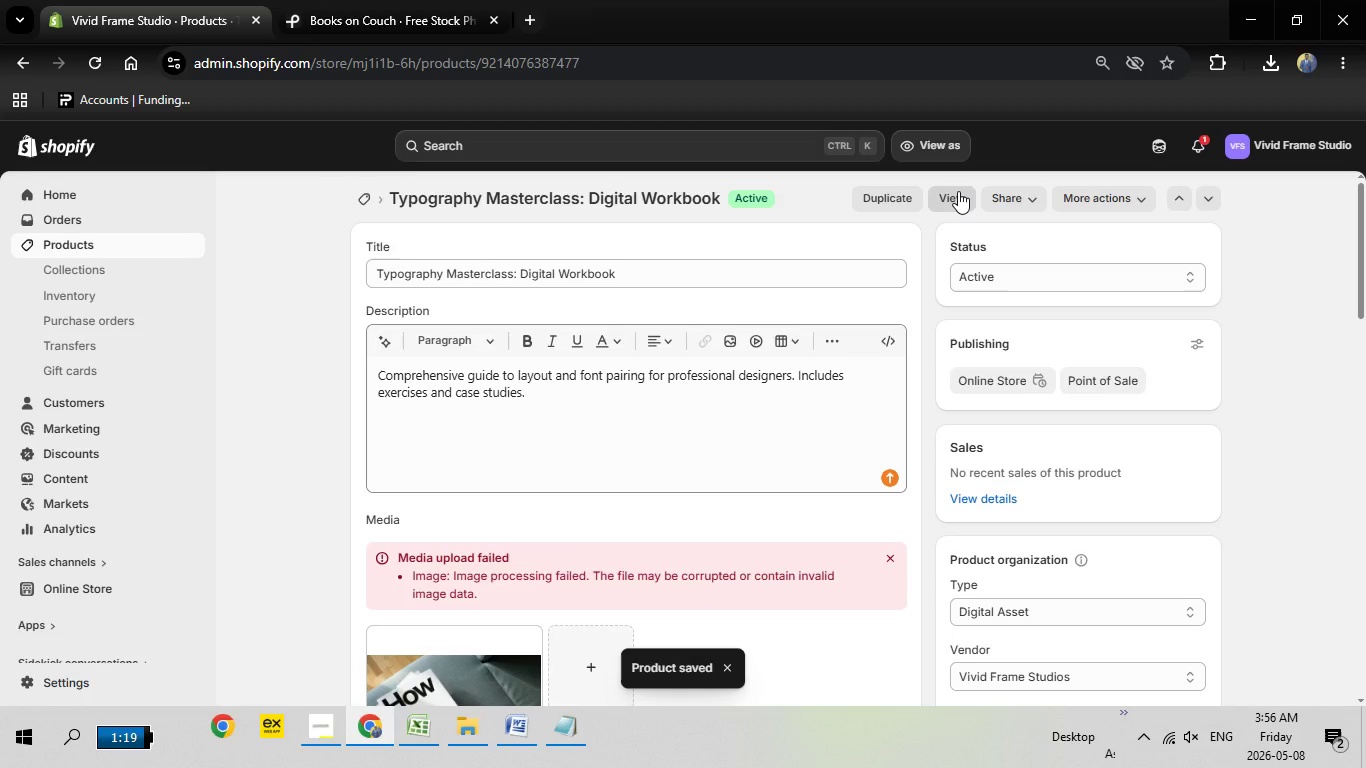 
left_click([958, 191])
 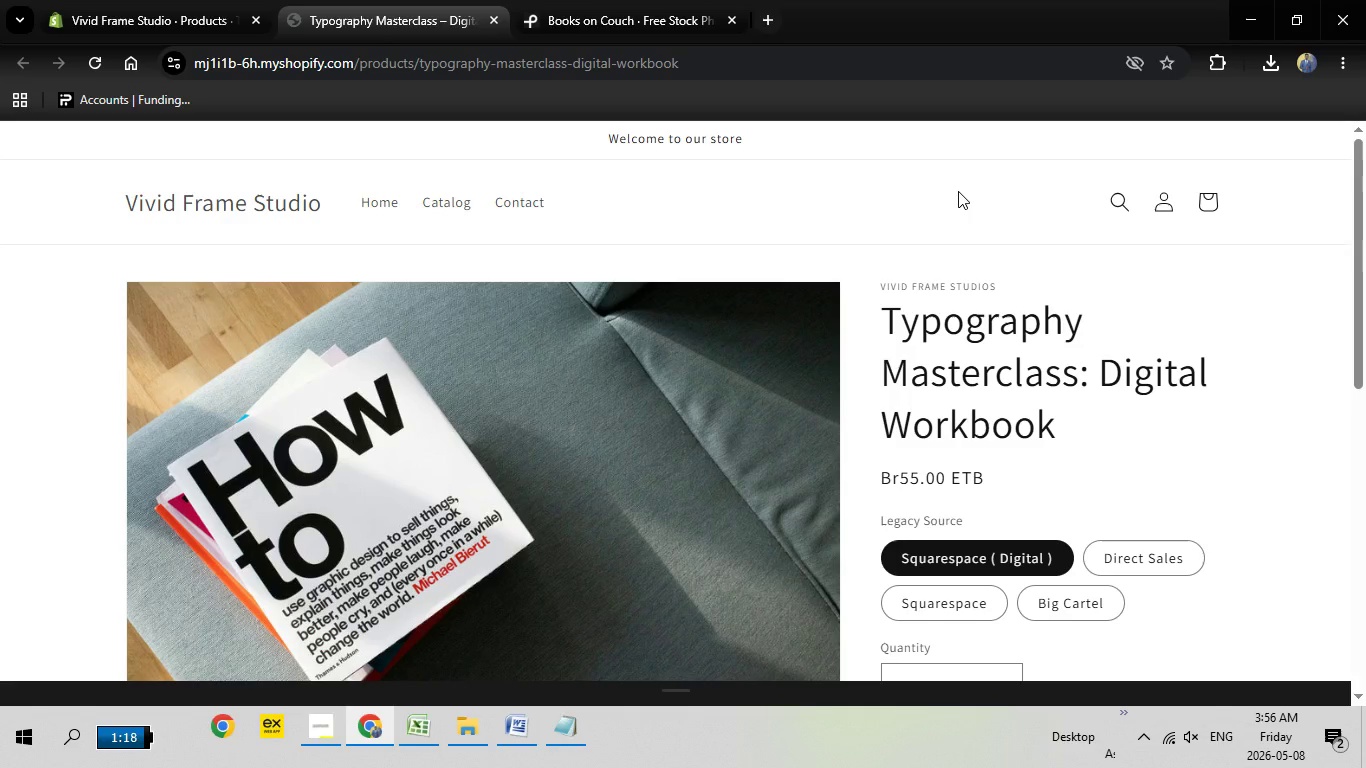 
wait(18.14)
 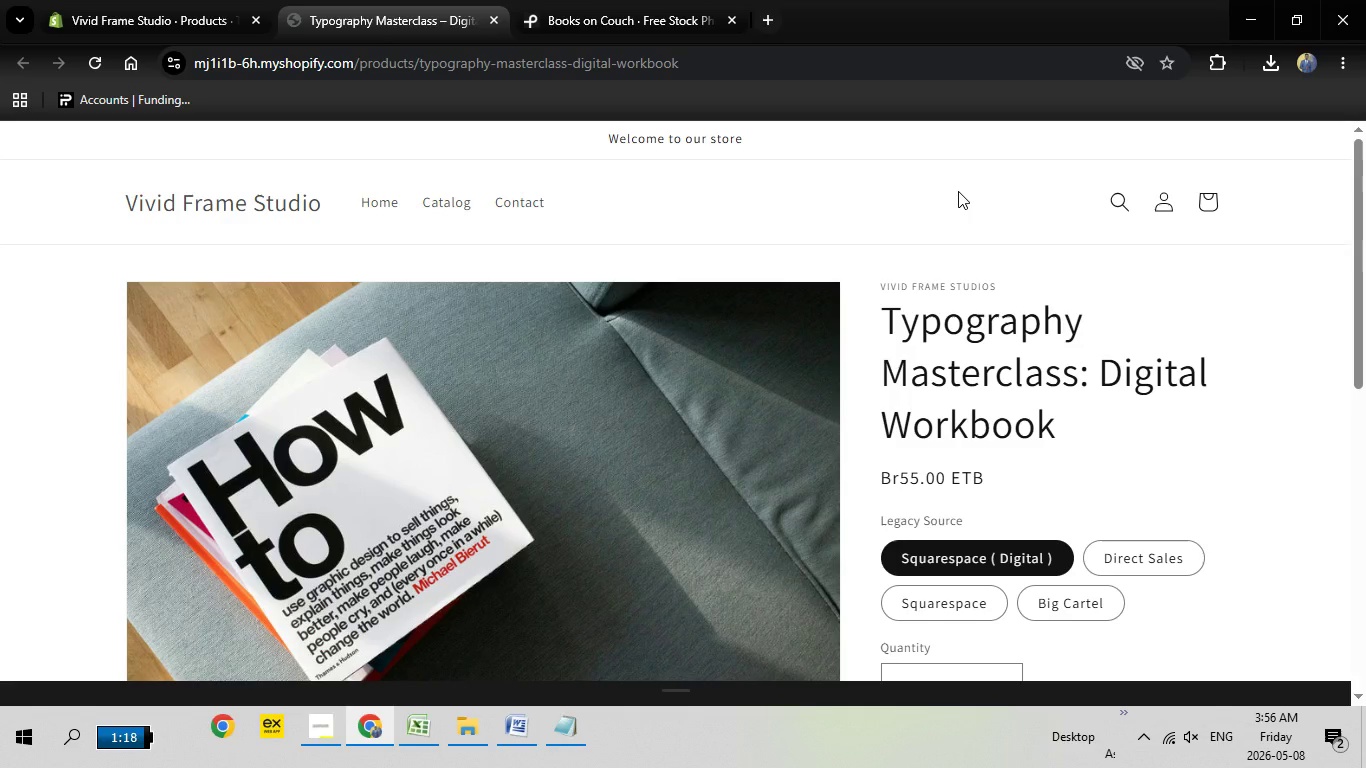 
scroll: coordinate [545, 297], scroll_direction: none, amount: 0.0
 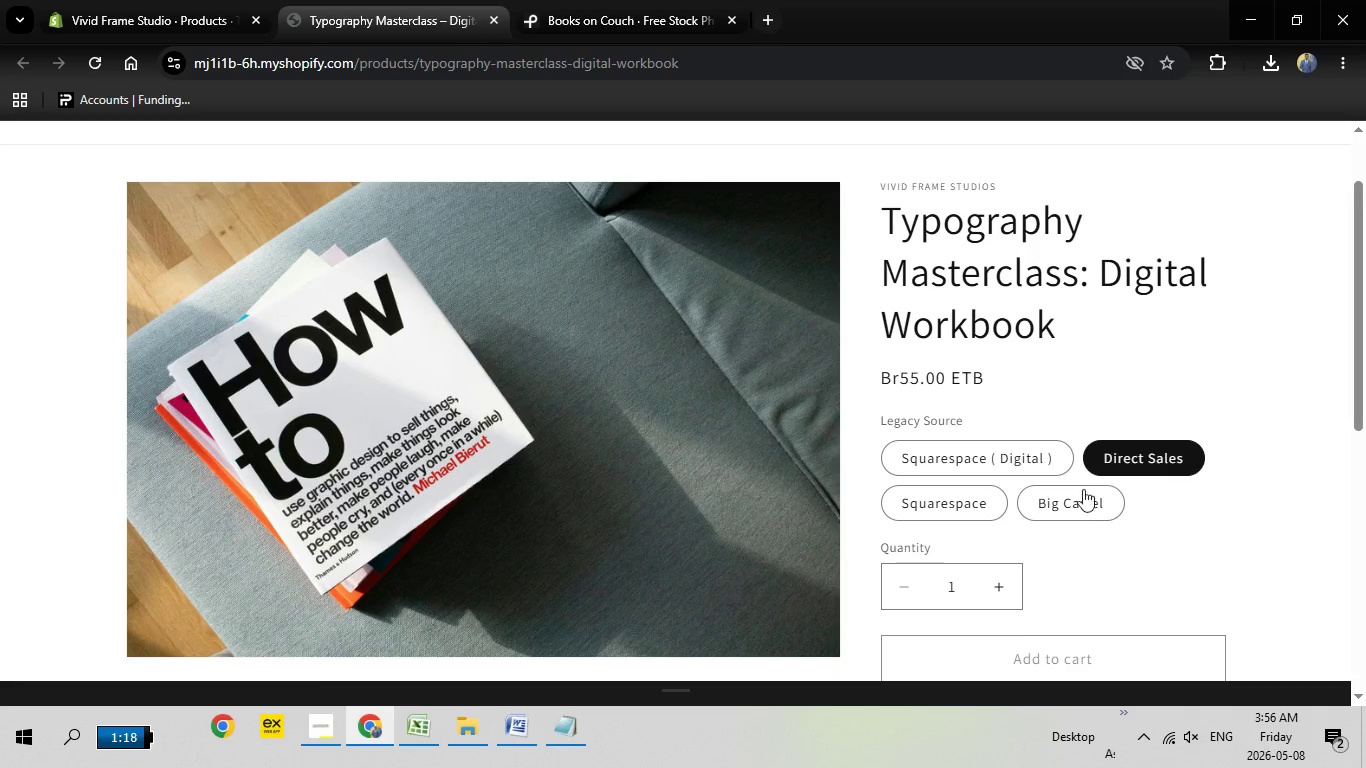 
left_click([1155, 464])
 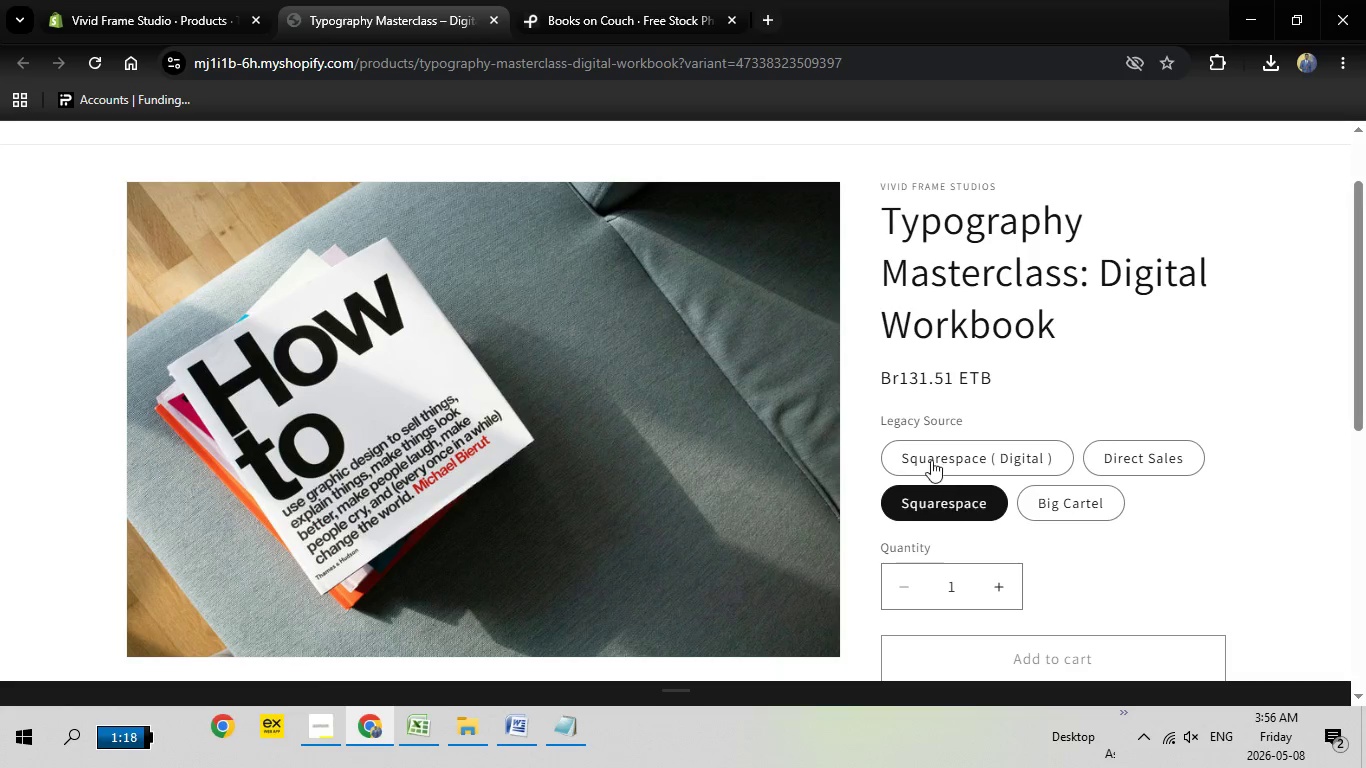 
left_click([957, 510])
 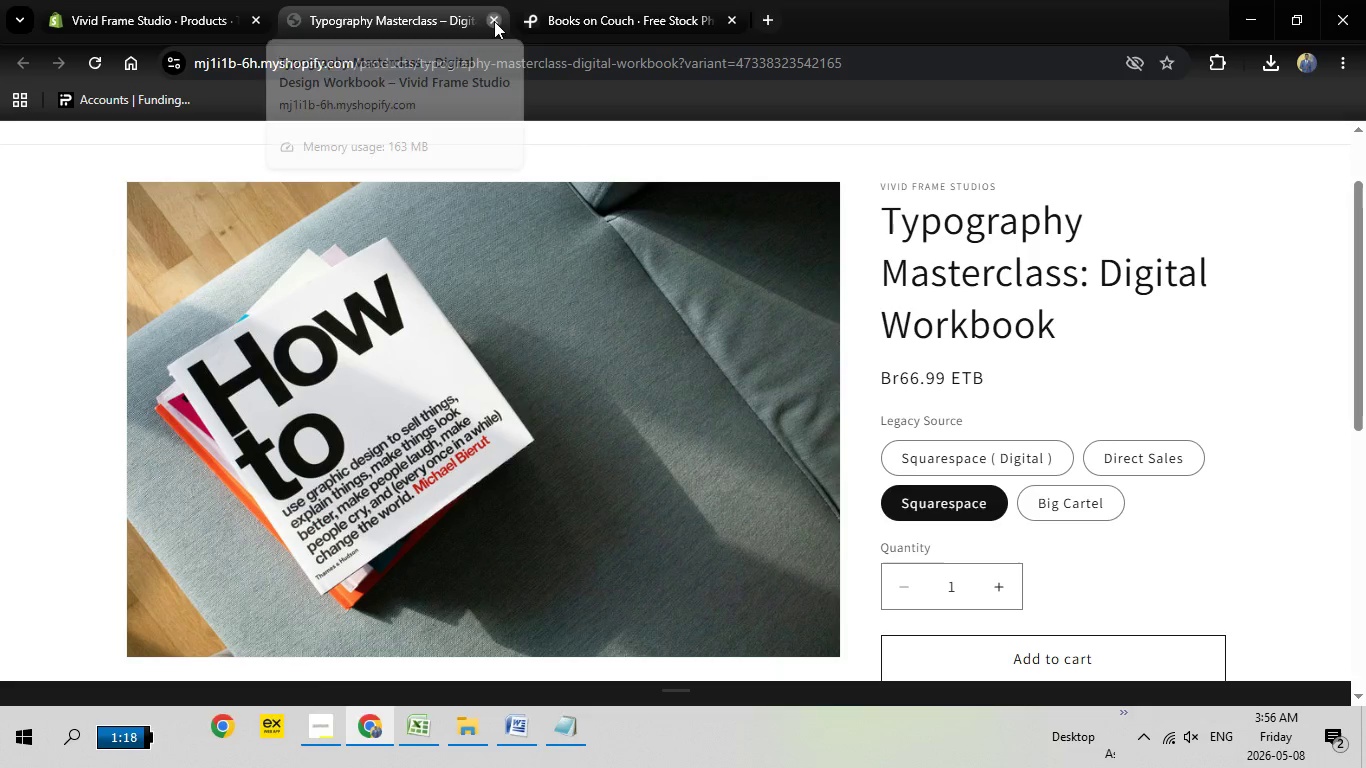 
left_click([494, 21])
 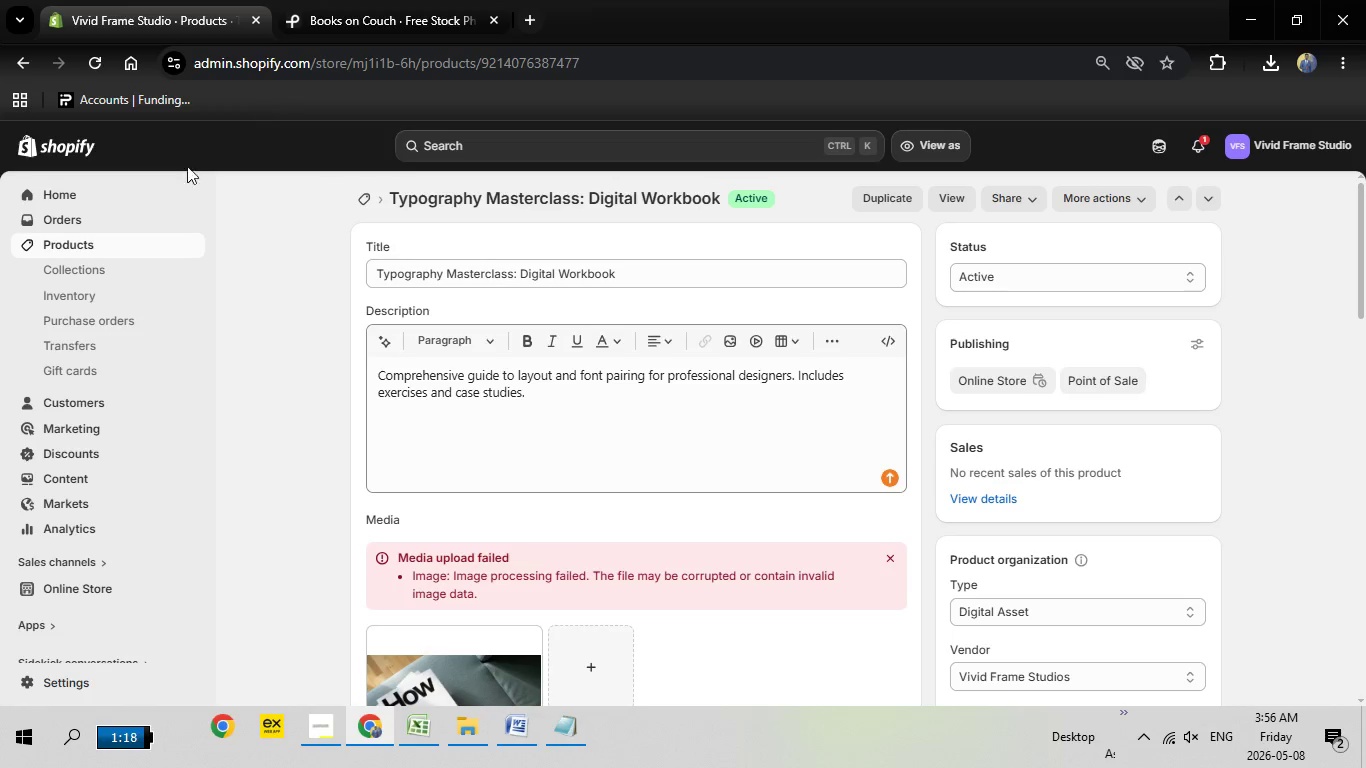 
left_click([109, 0])
 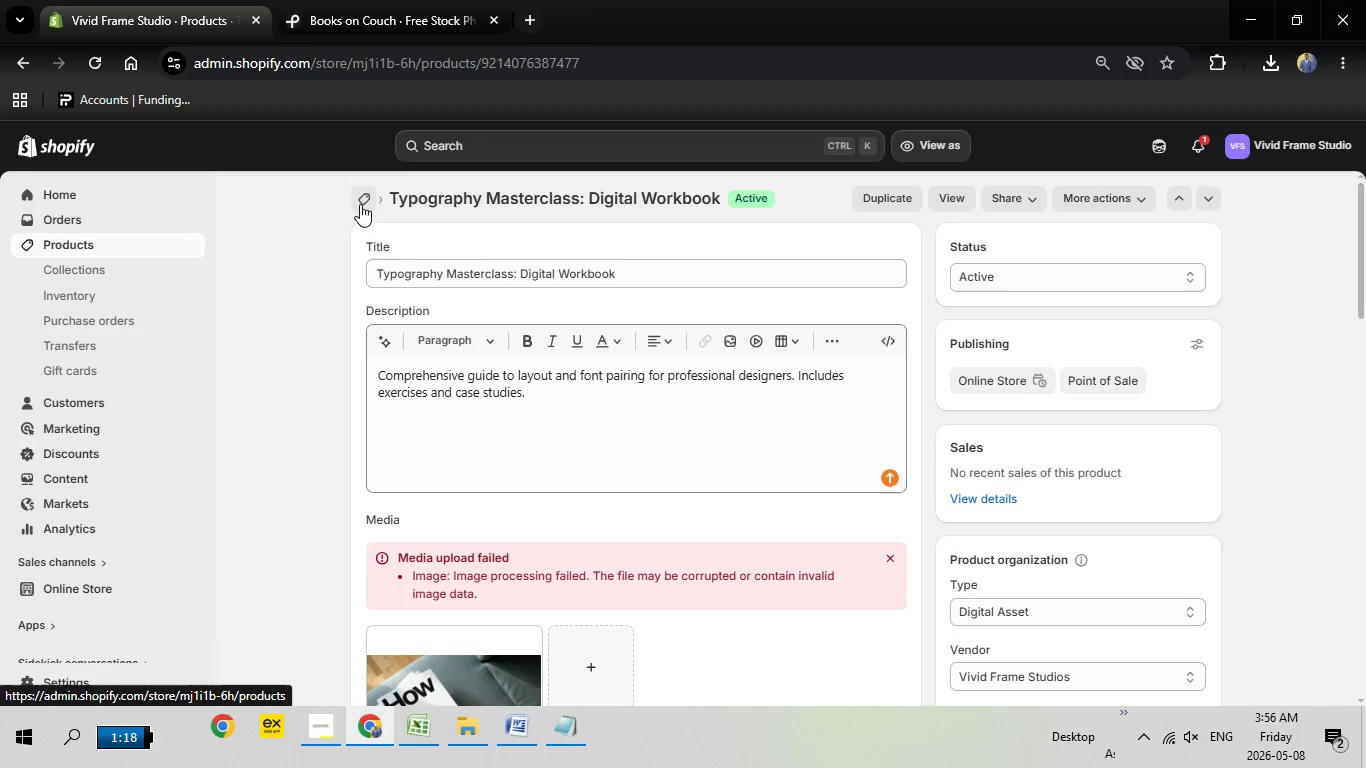 
left_click([360, 204])
 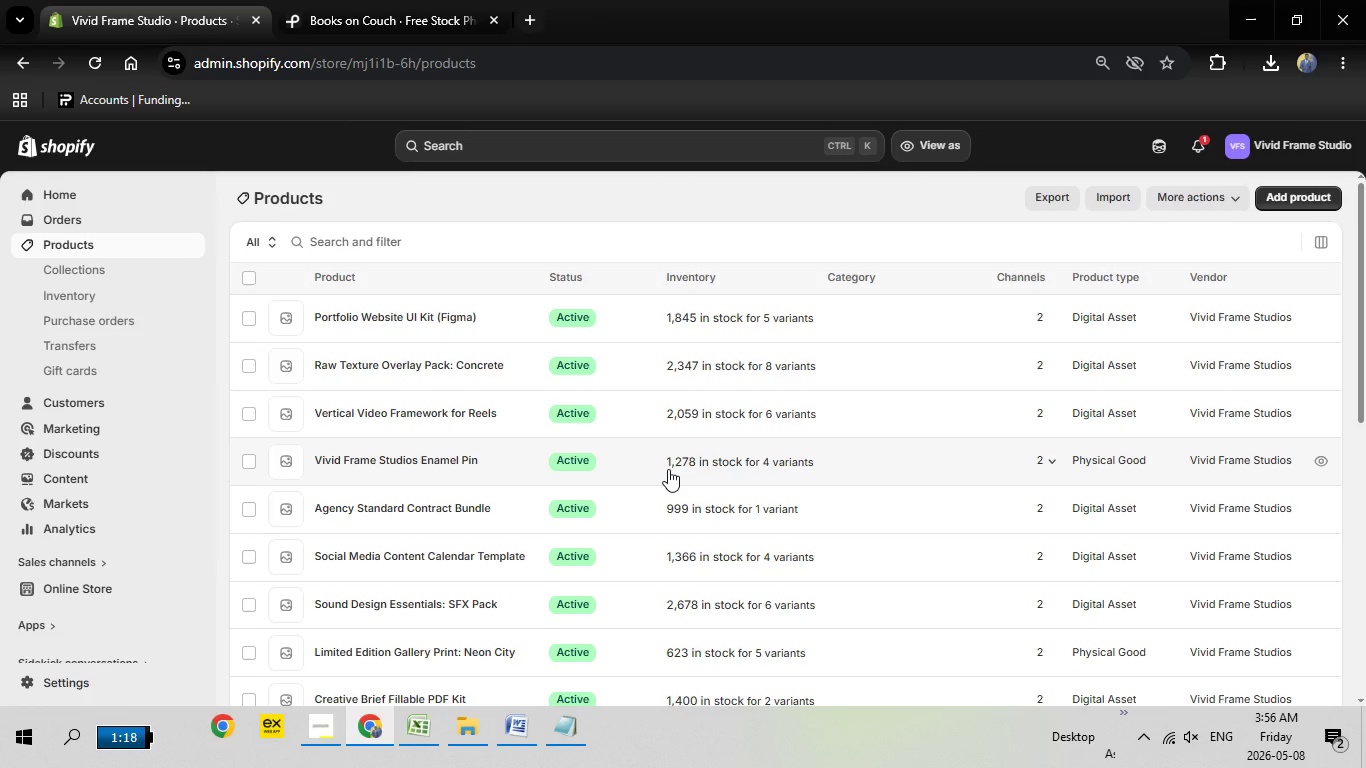 
wait(22.31)
 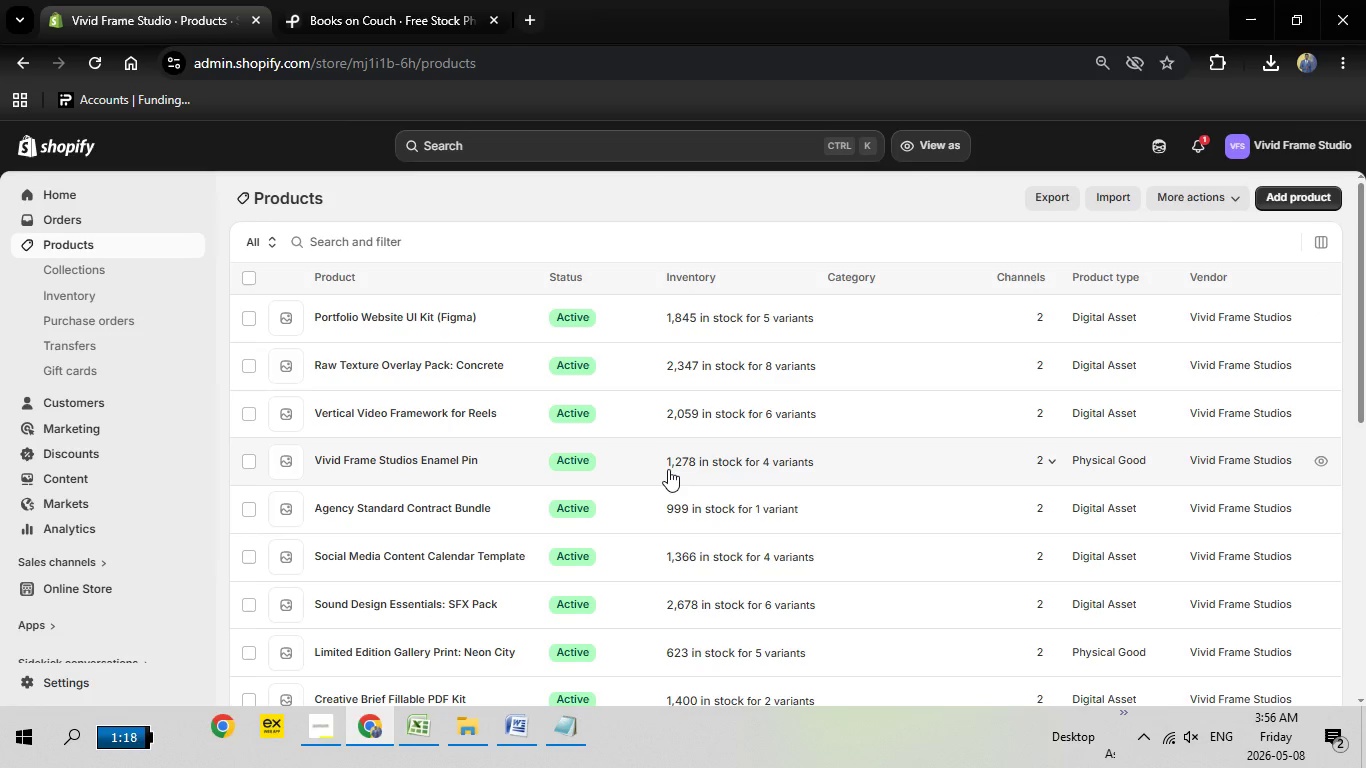 
scroll: coordinate [521, 480], scroll_direction: down, amount: 4.0
 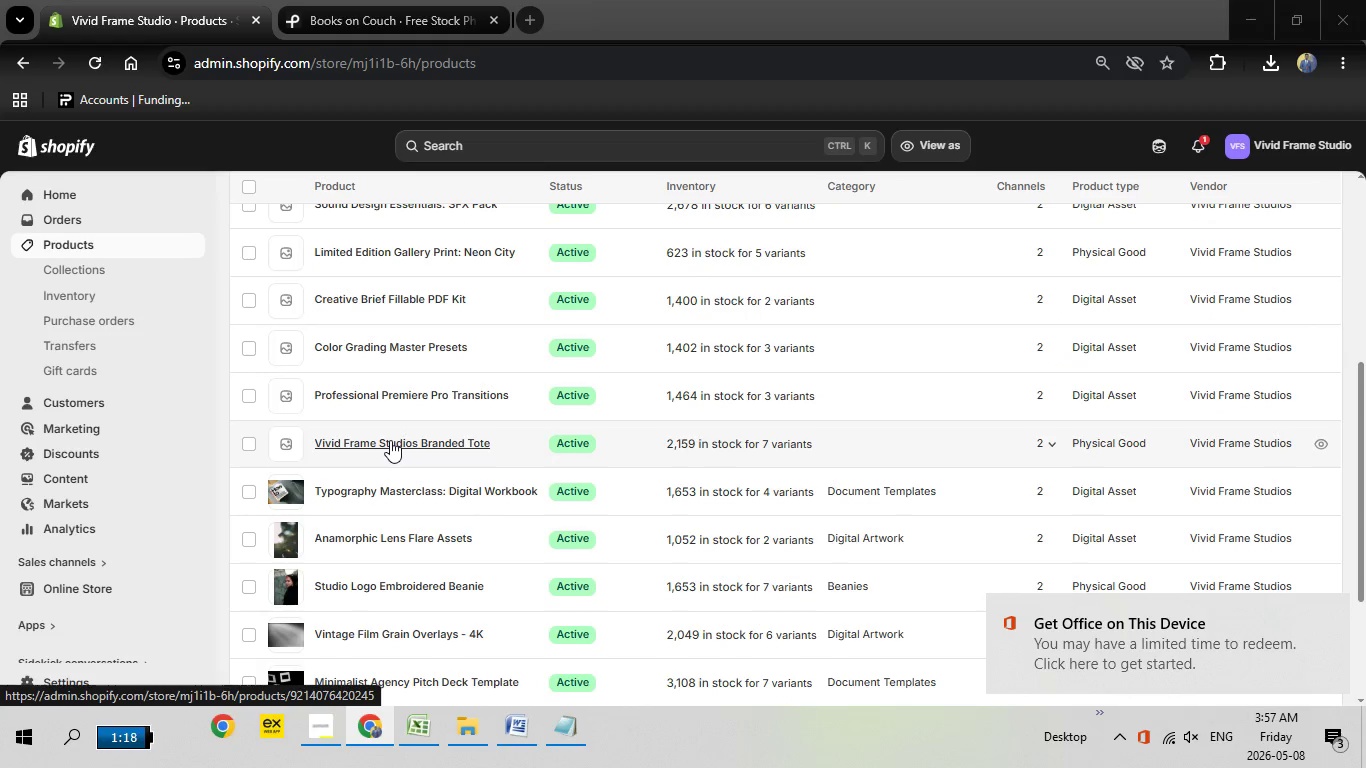 
wait(5.59)
 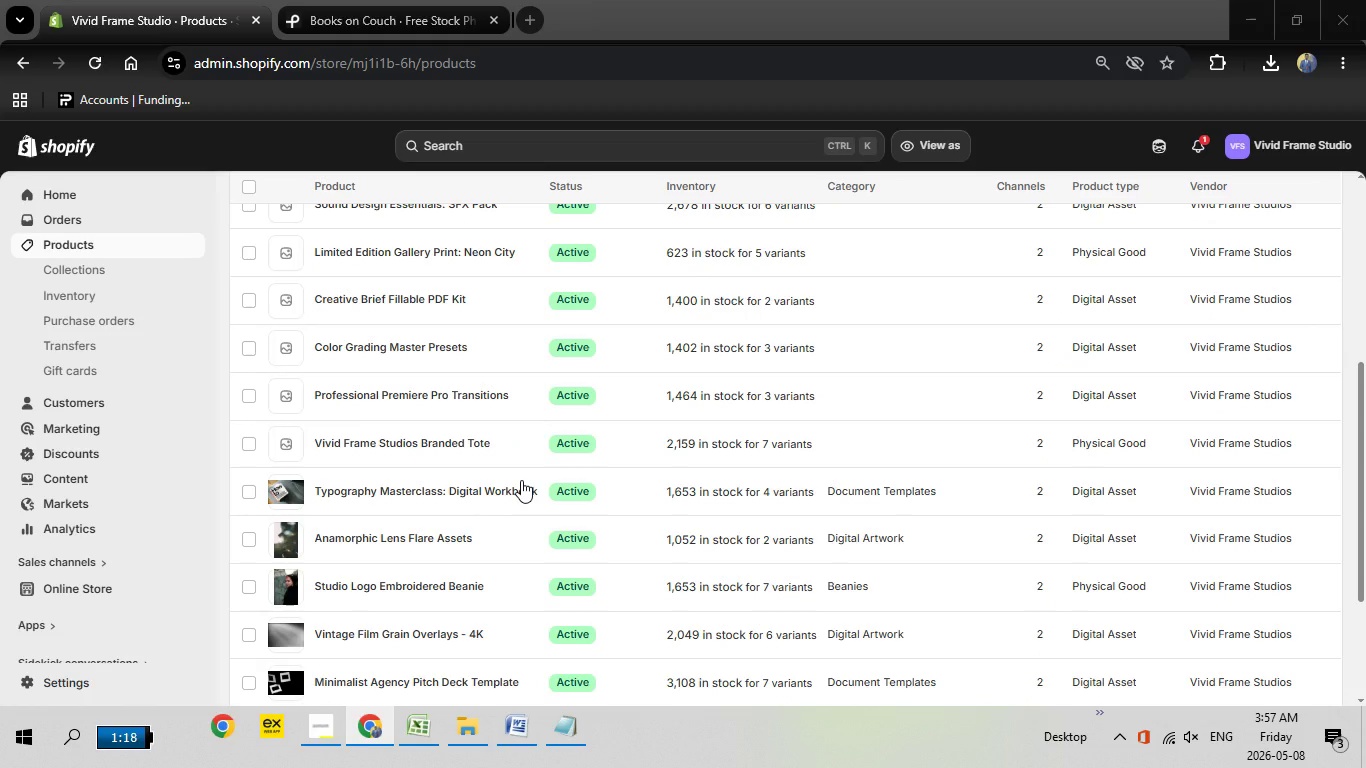 
left_click([390, 440])
 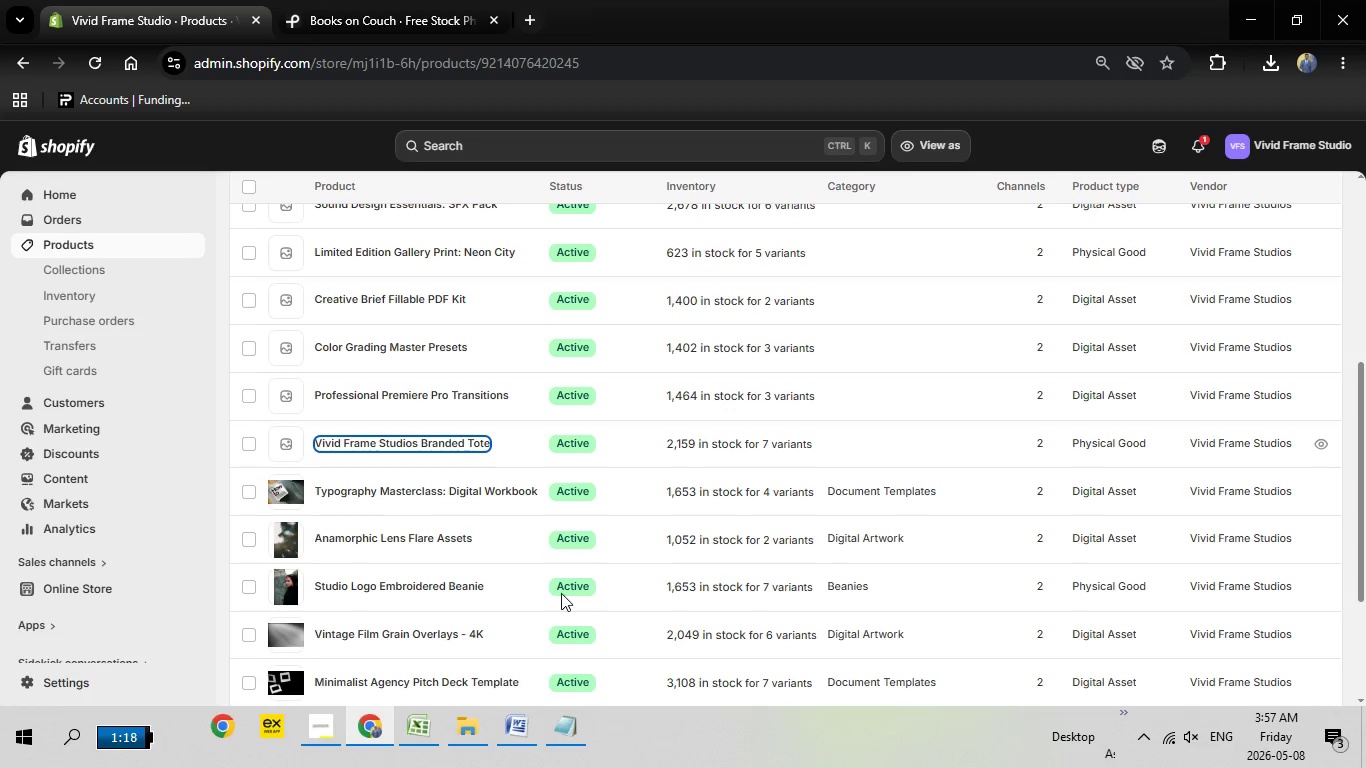 
wait(5.75)
 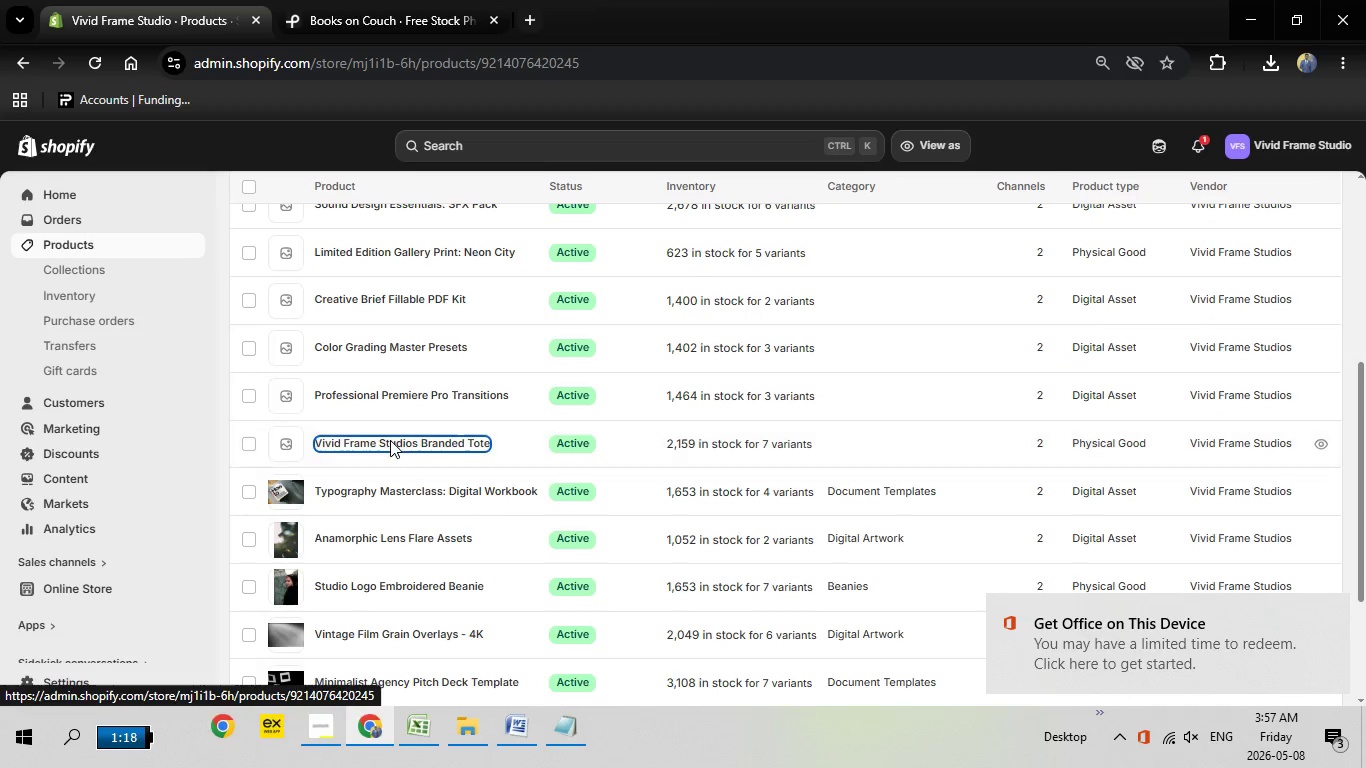 
left_click([524, 730])
 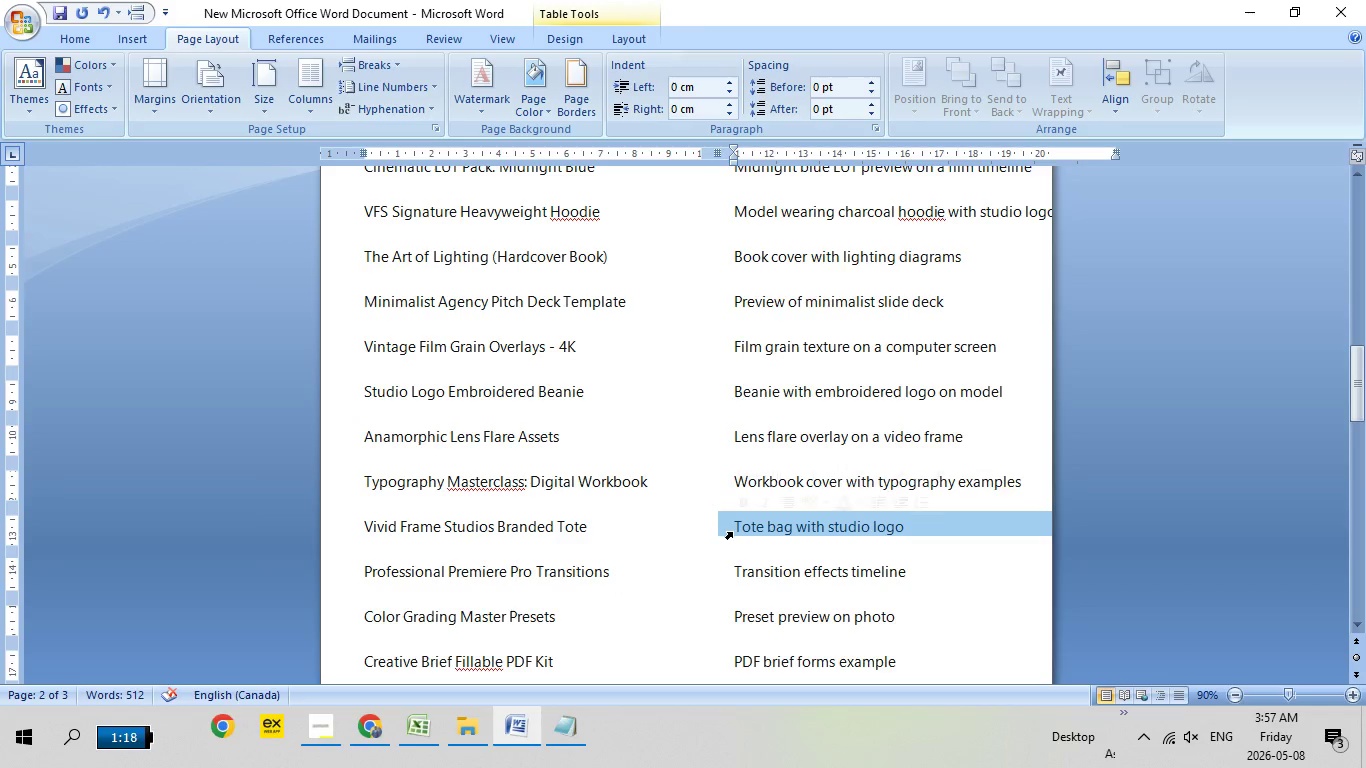 
left_click([732, 531])
 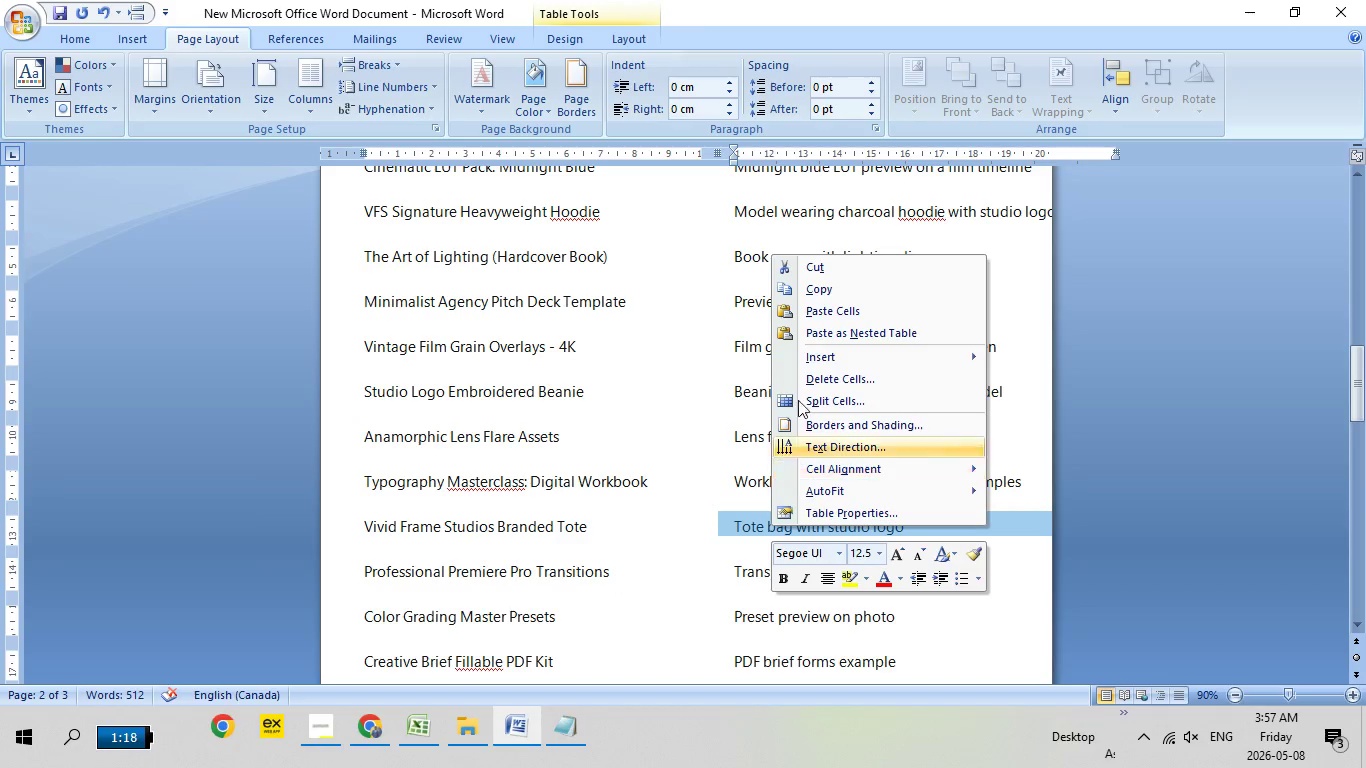 
right_click([770, 525])
 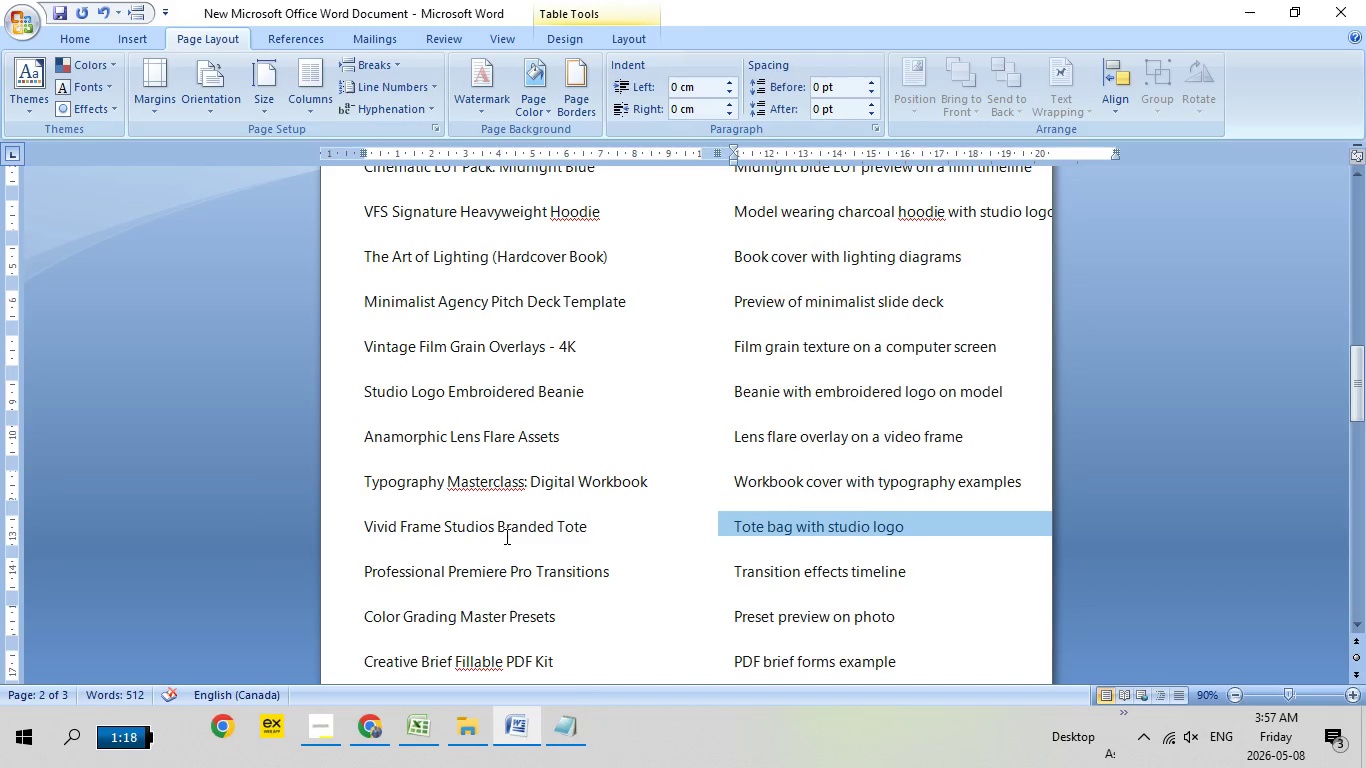 
left_click([812, 289])
 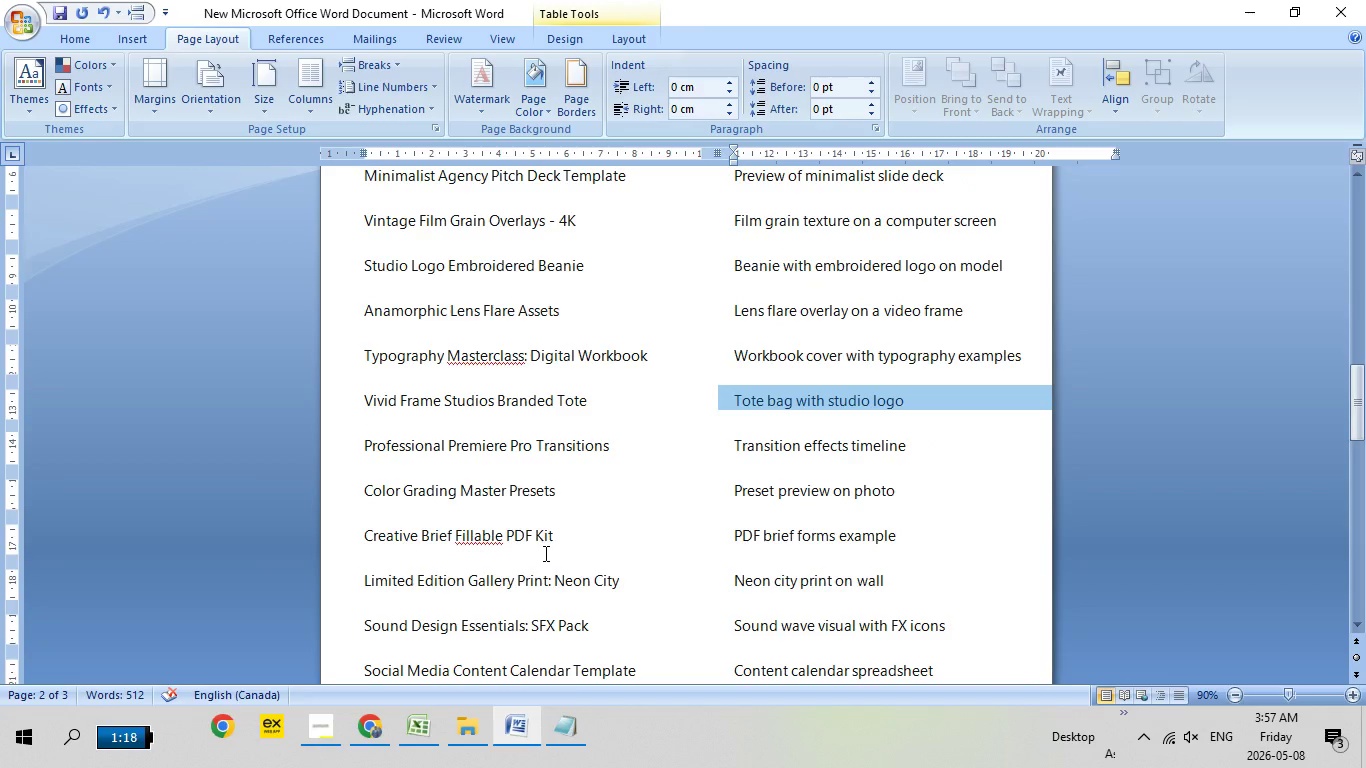 
scroll: coordinate [563, 539], scroll_direction: down, amount: 5.0
 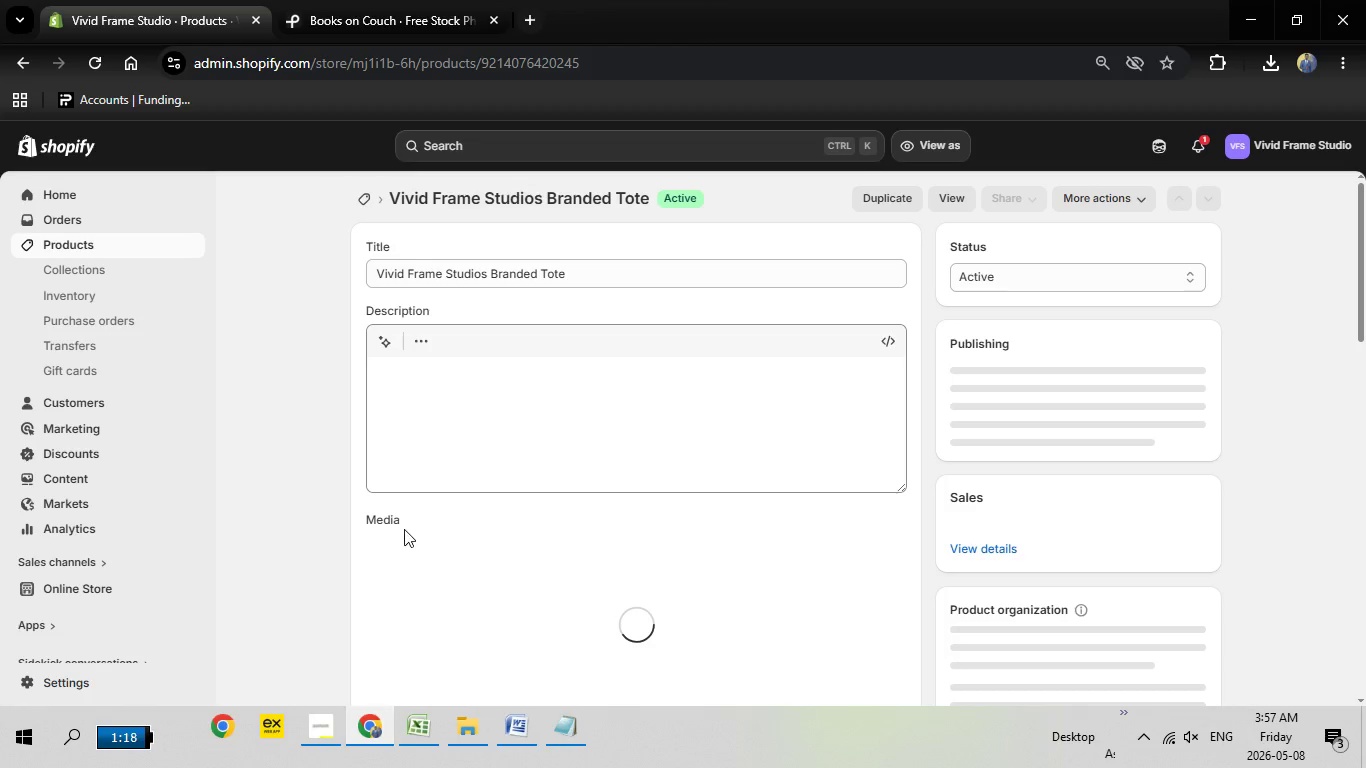 
left_click([360, 733])
 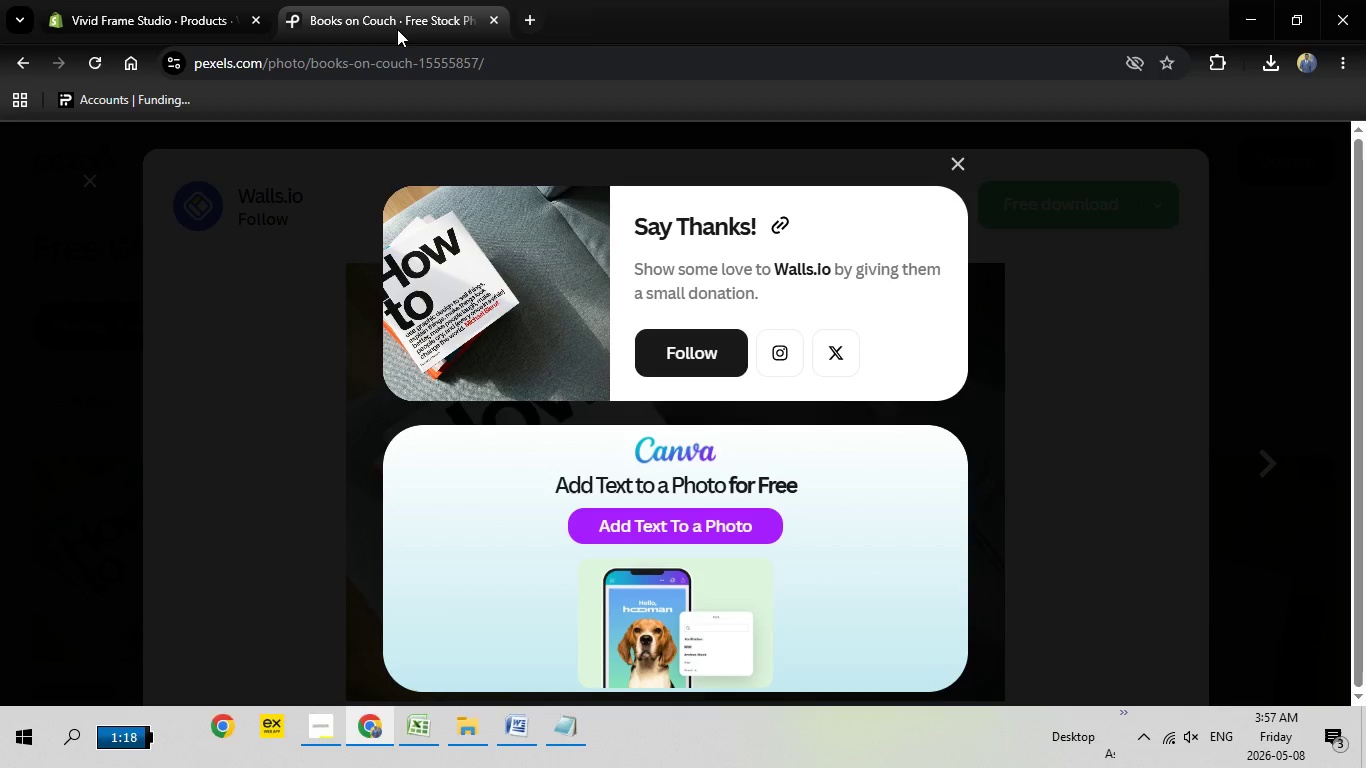 
left_click([397, 3])
 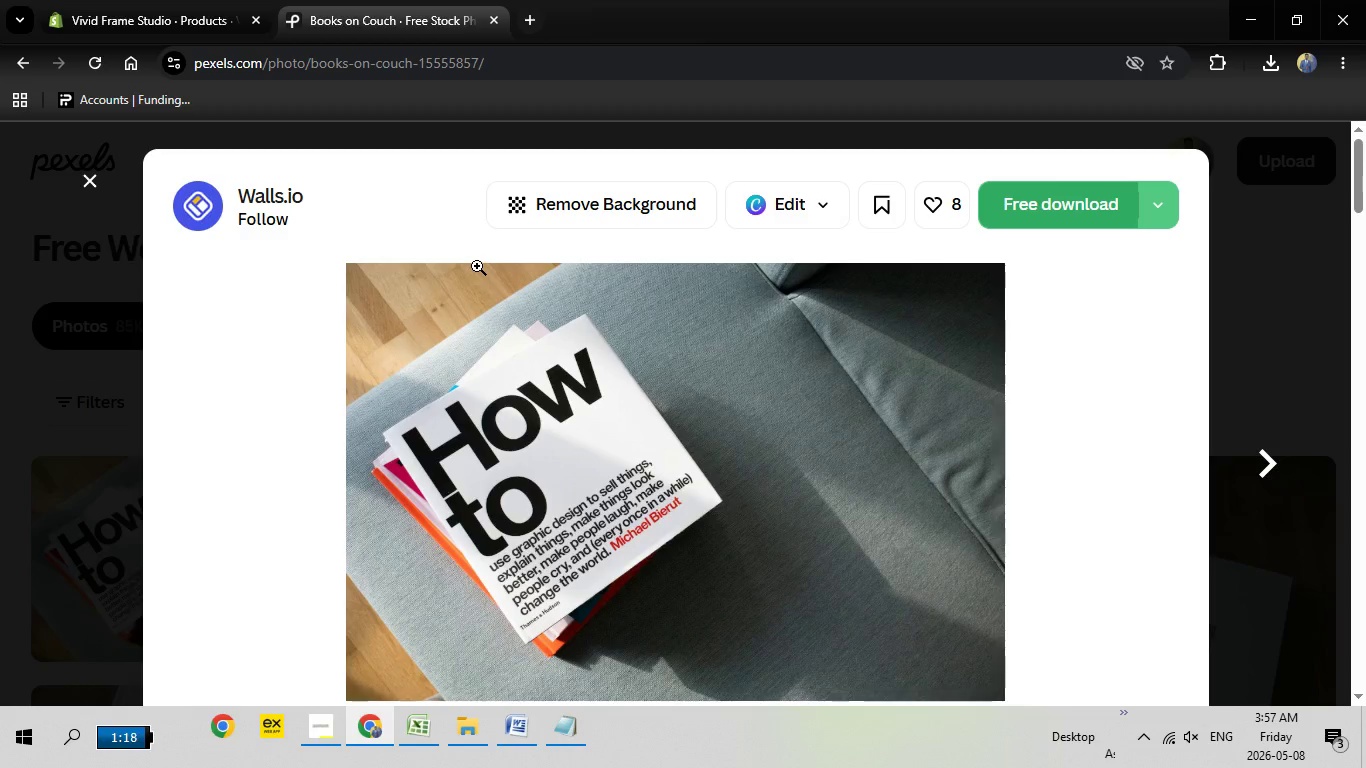 
key(Escape)
 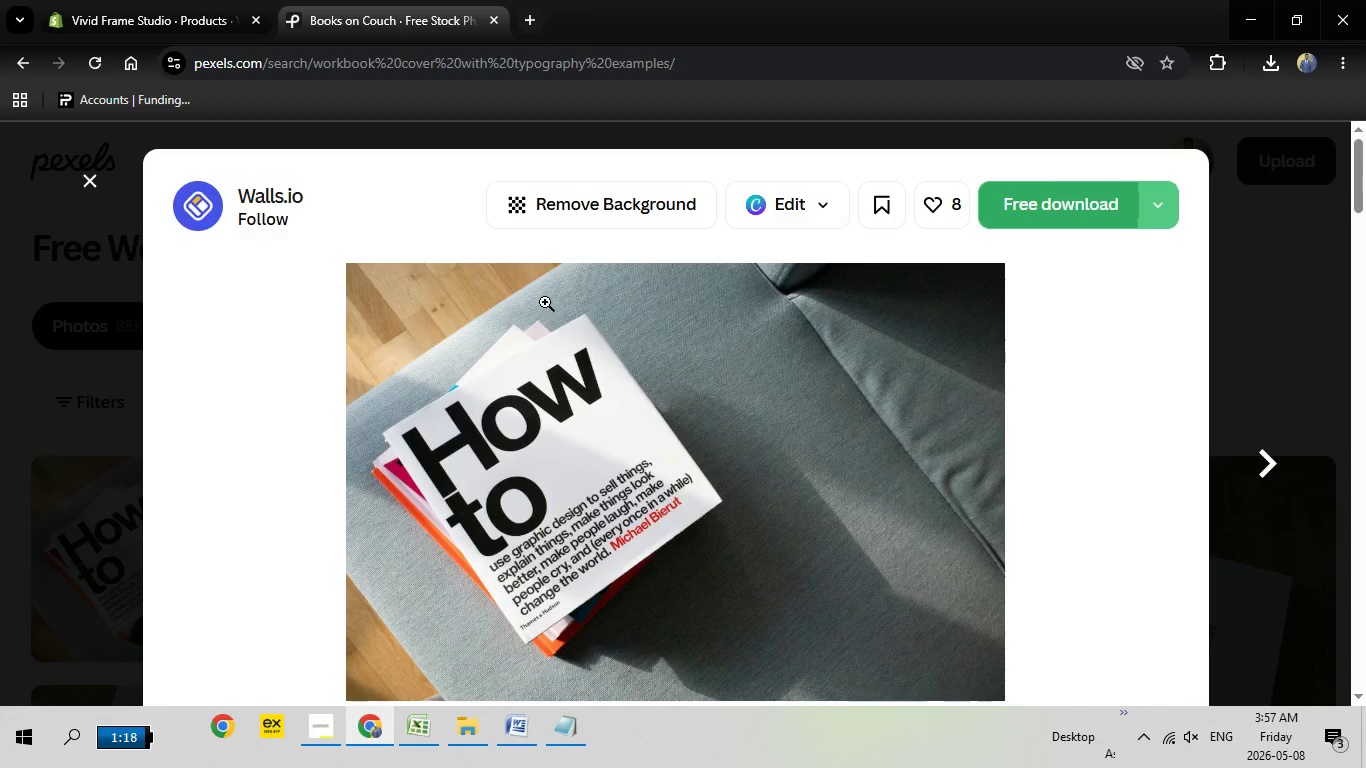 
key(Escape)
 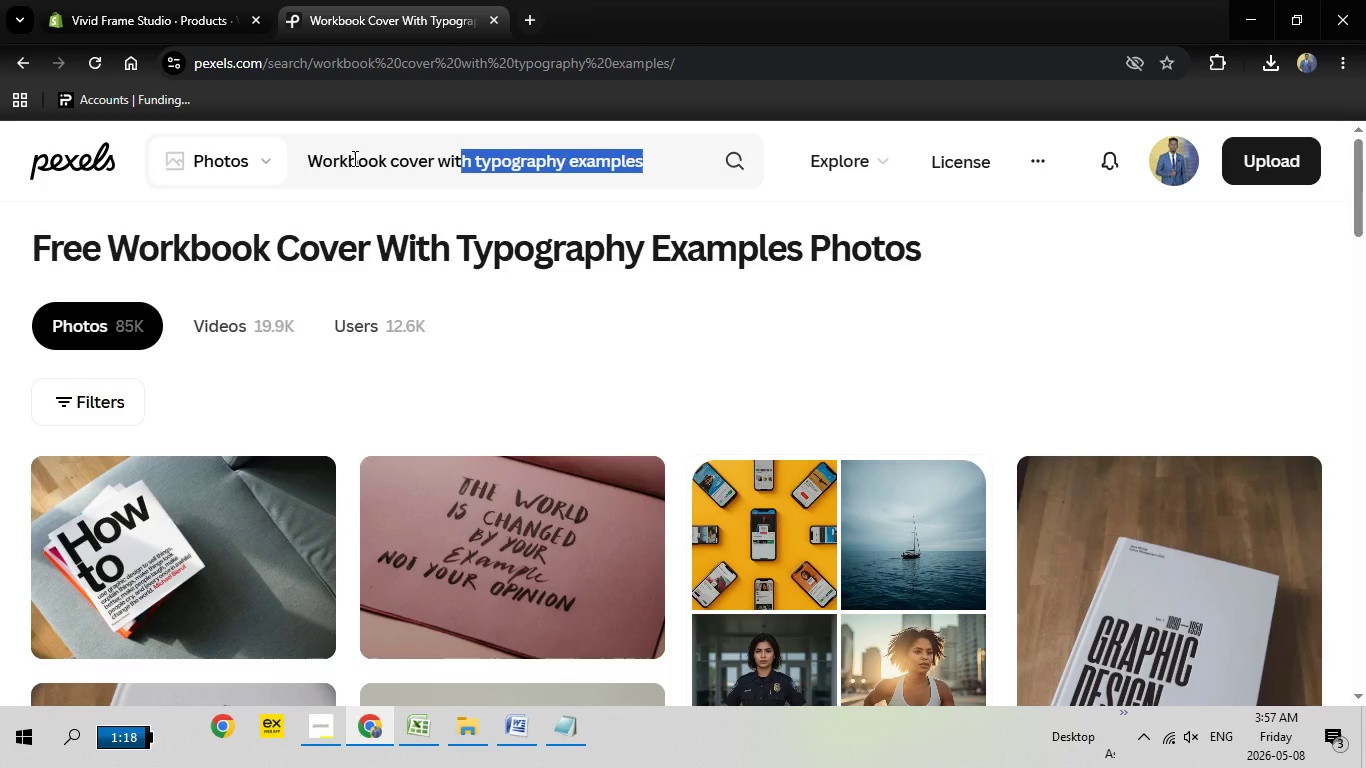 
left_click_drag(start_coordinate=[654, 156], to_coordinate=[278, 158])
 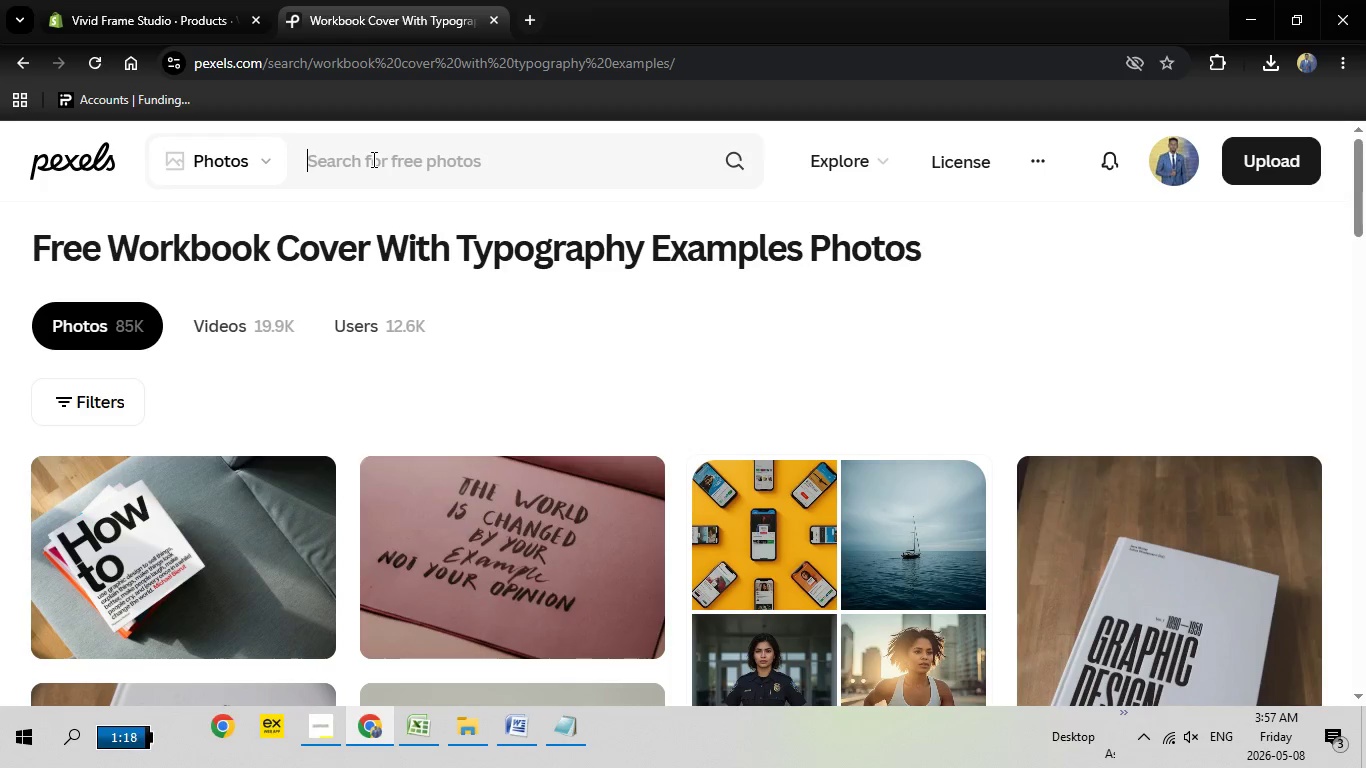 
key(Backspace)
 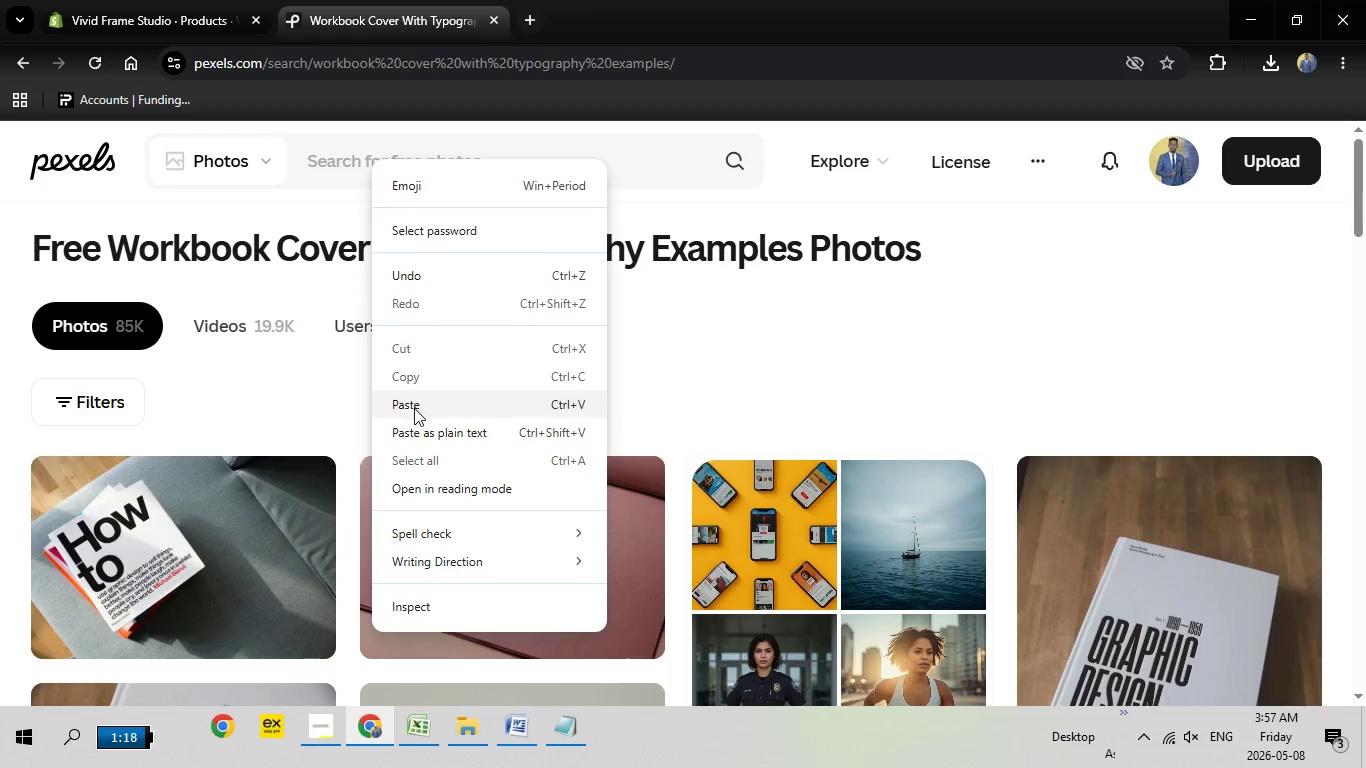 
right_click([372, 159])
 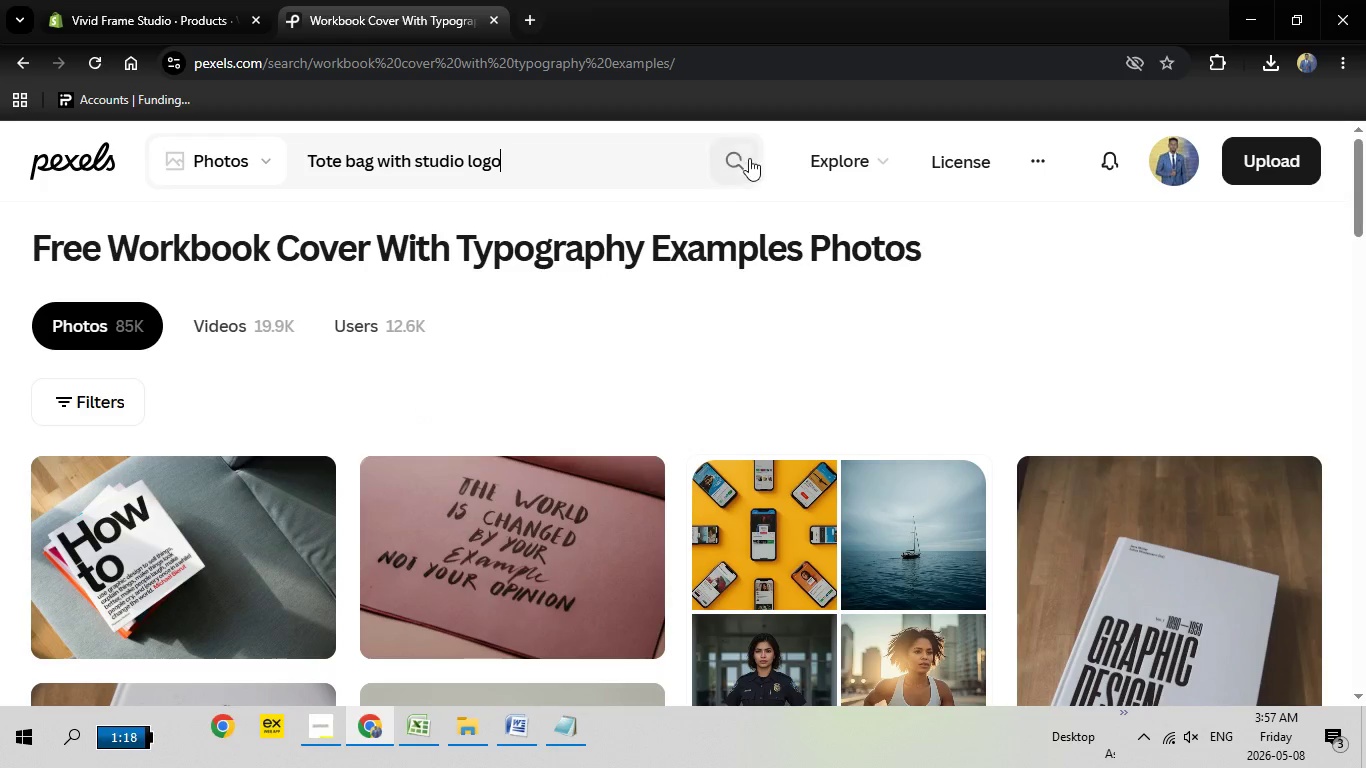 
left_click([414, 408])
 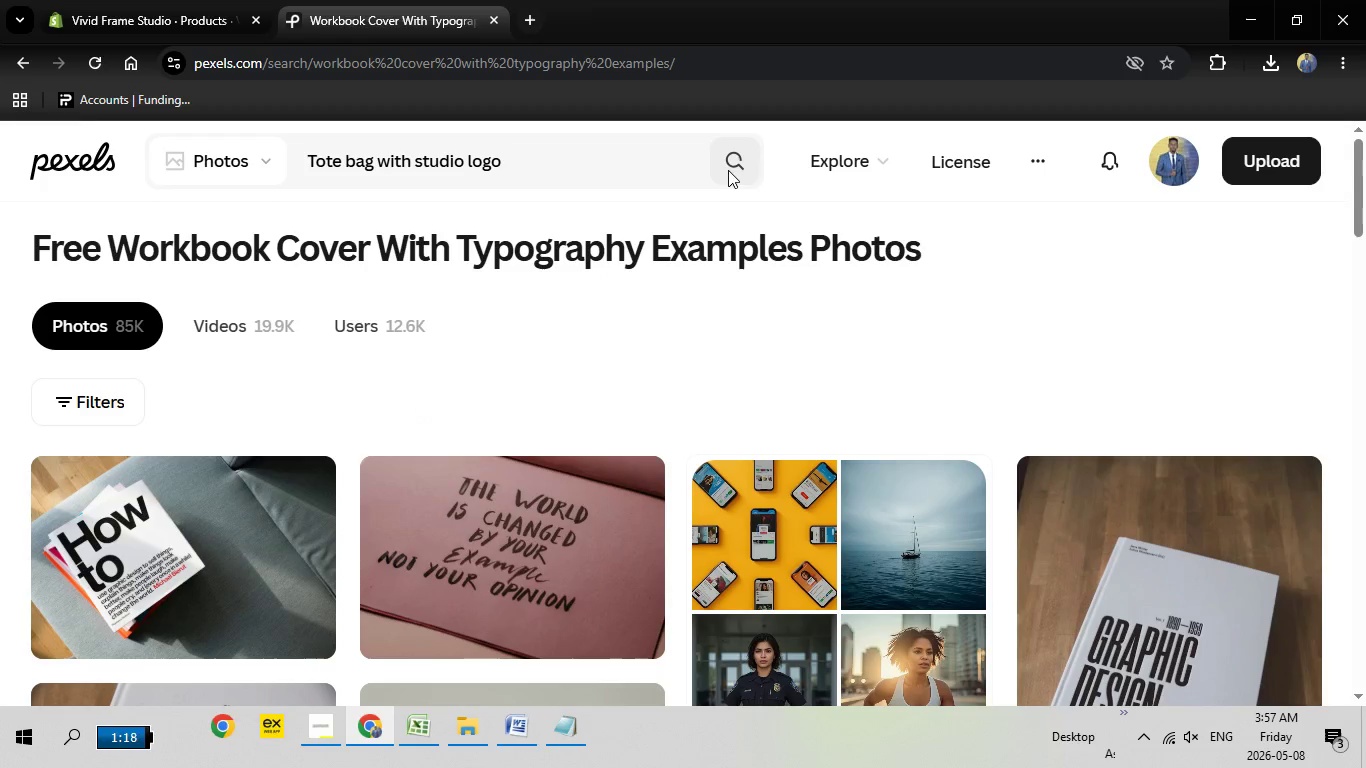 
left_click([749, 156])
 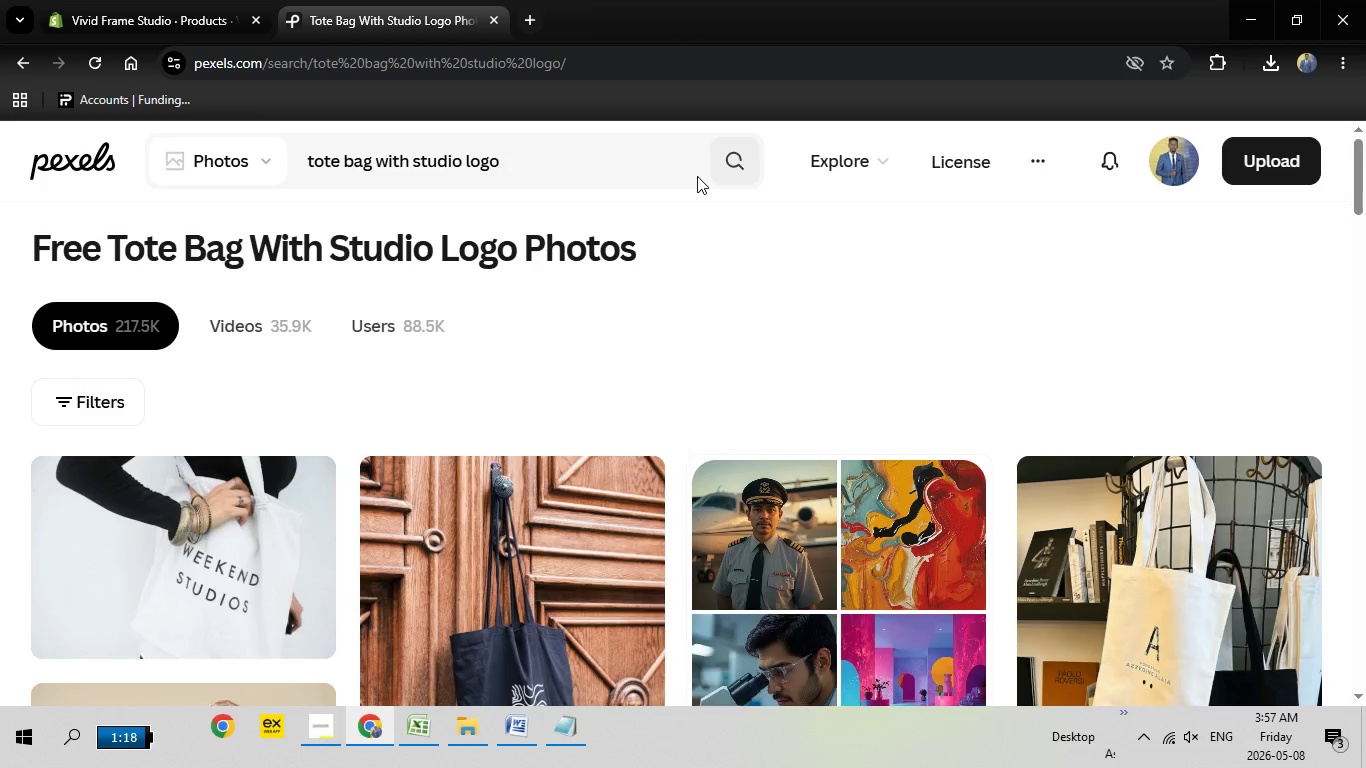 
wait(7.86)
 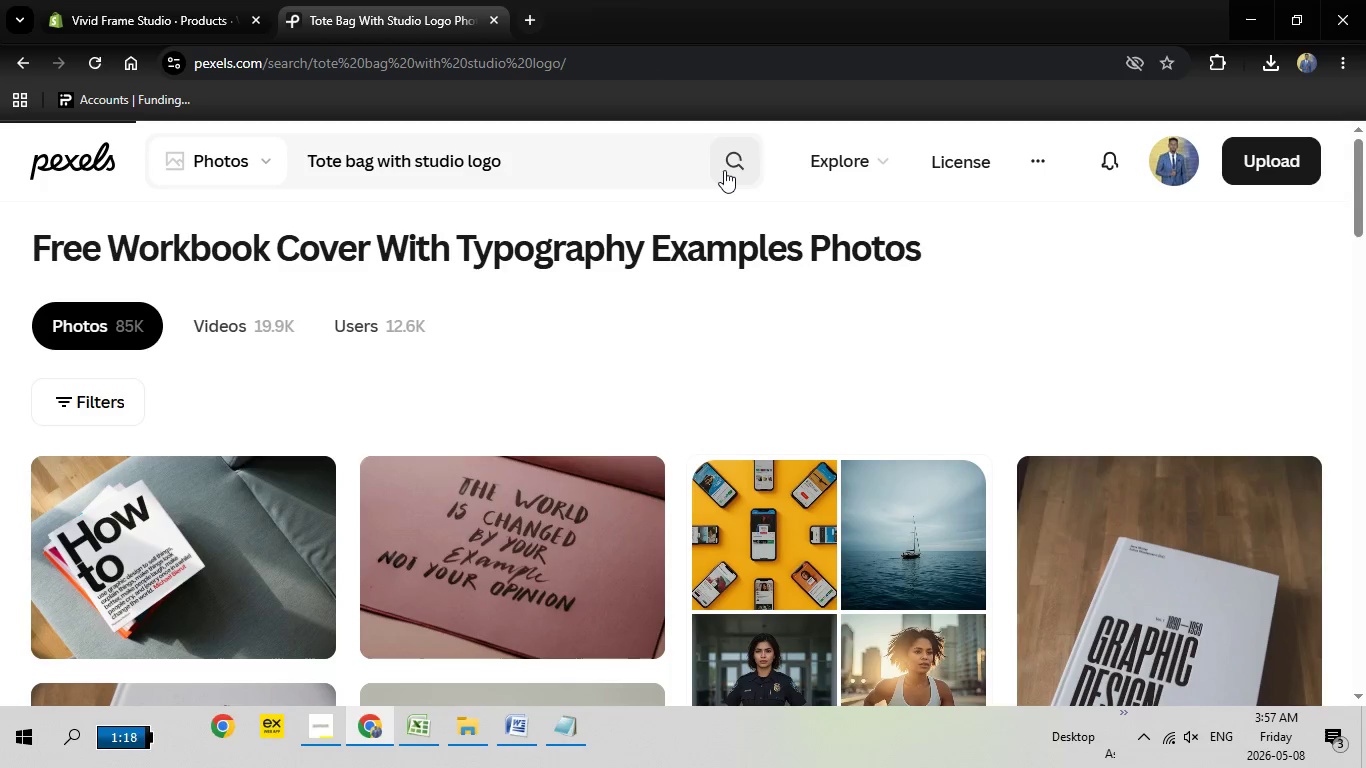 
scroll: coordinate [490, 279], scroll_direction: down, amount: 1.0
 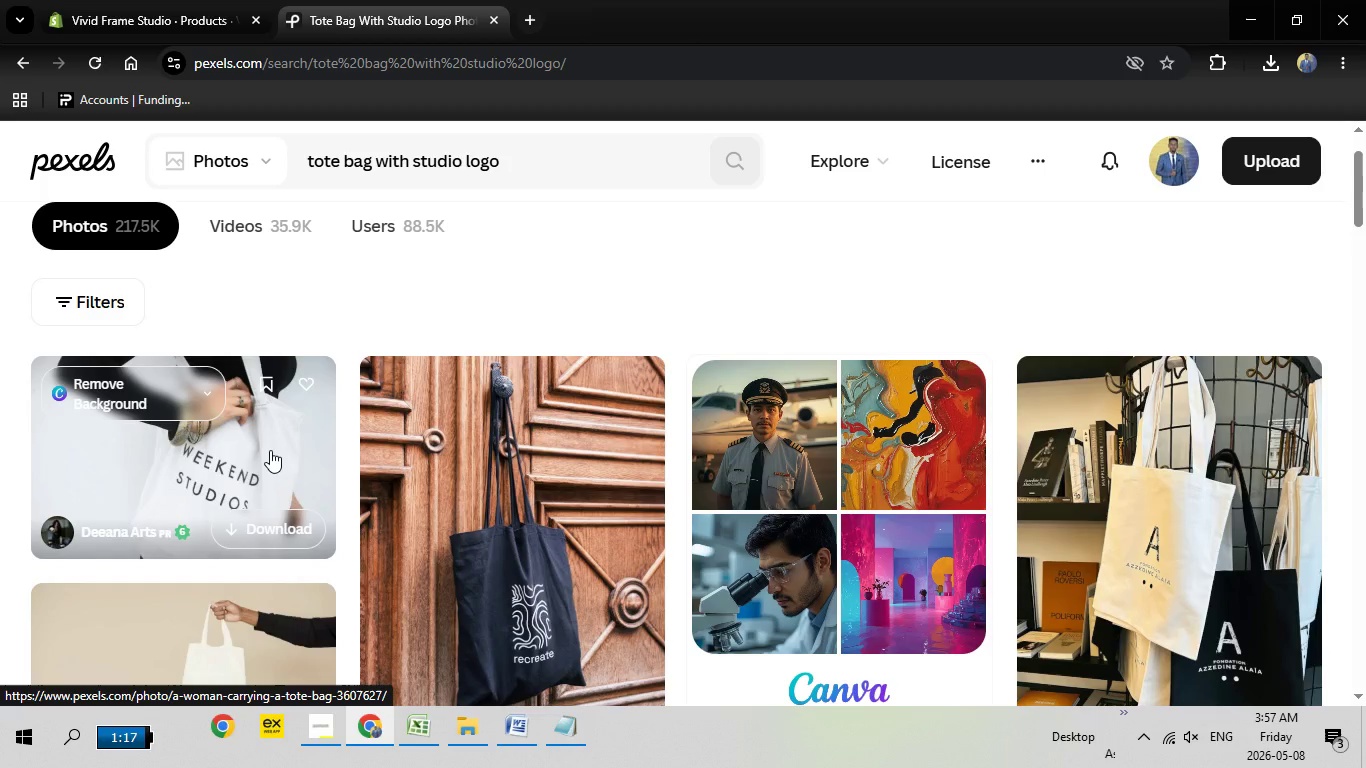 
wait(5.55)
 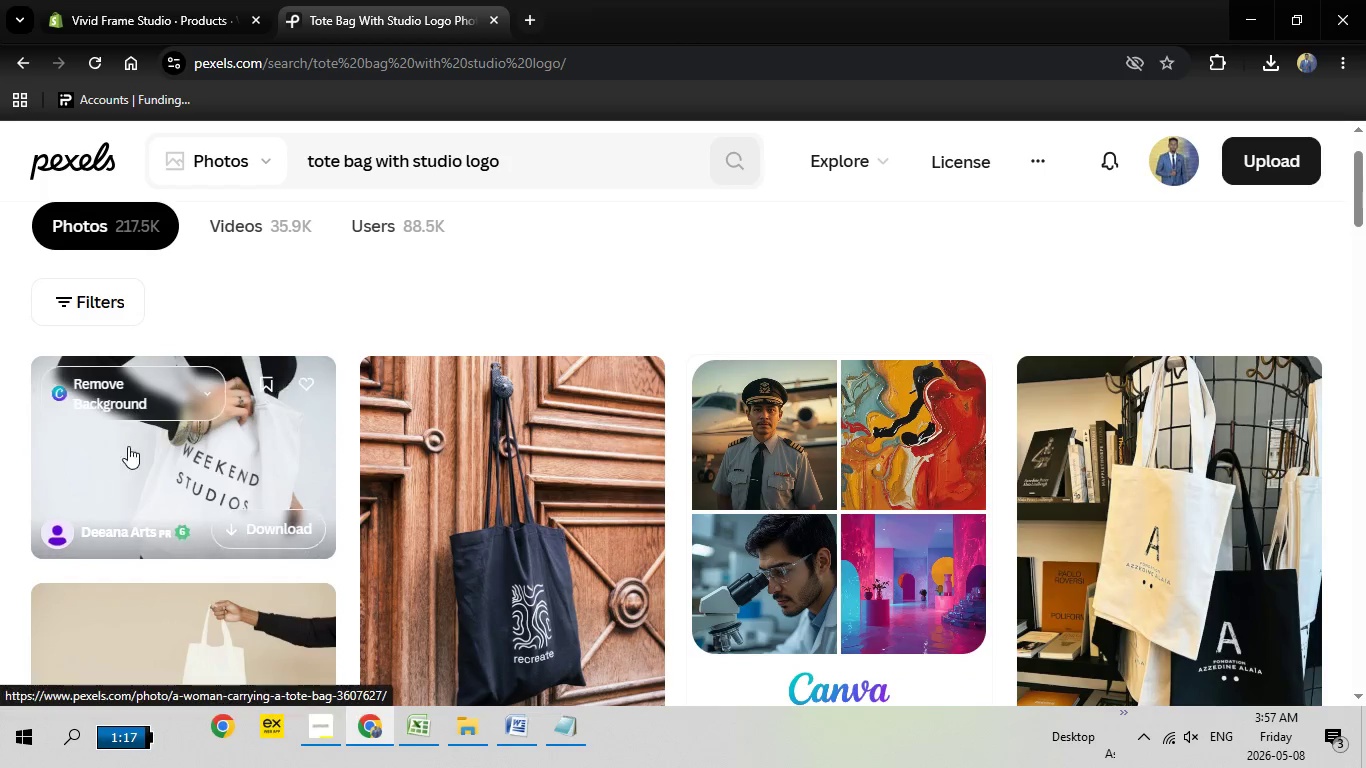 
left_click([270, 450])
 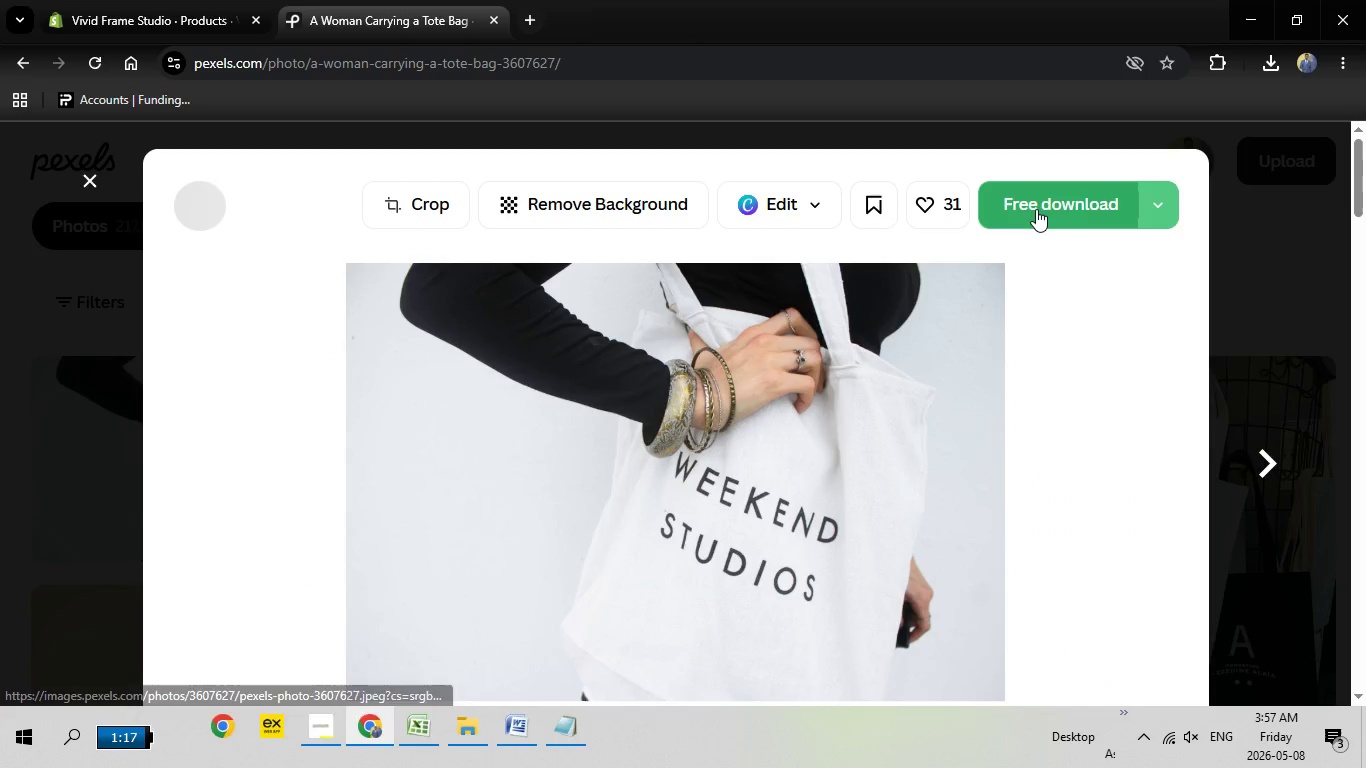 
left_click([1036, 209])
 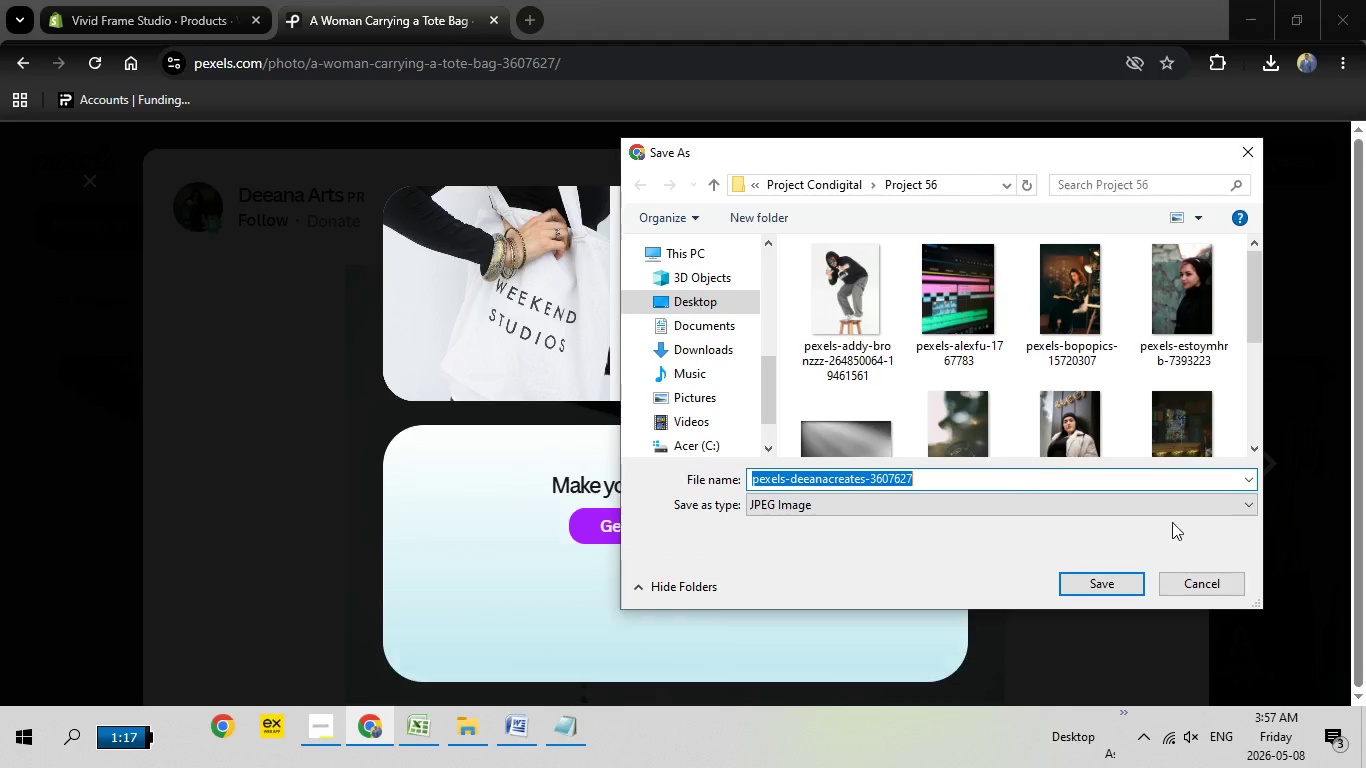 
wait(5.67)
 